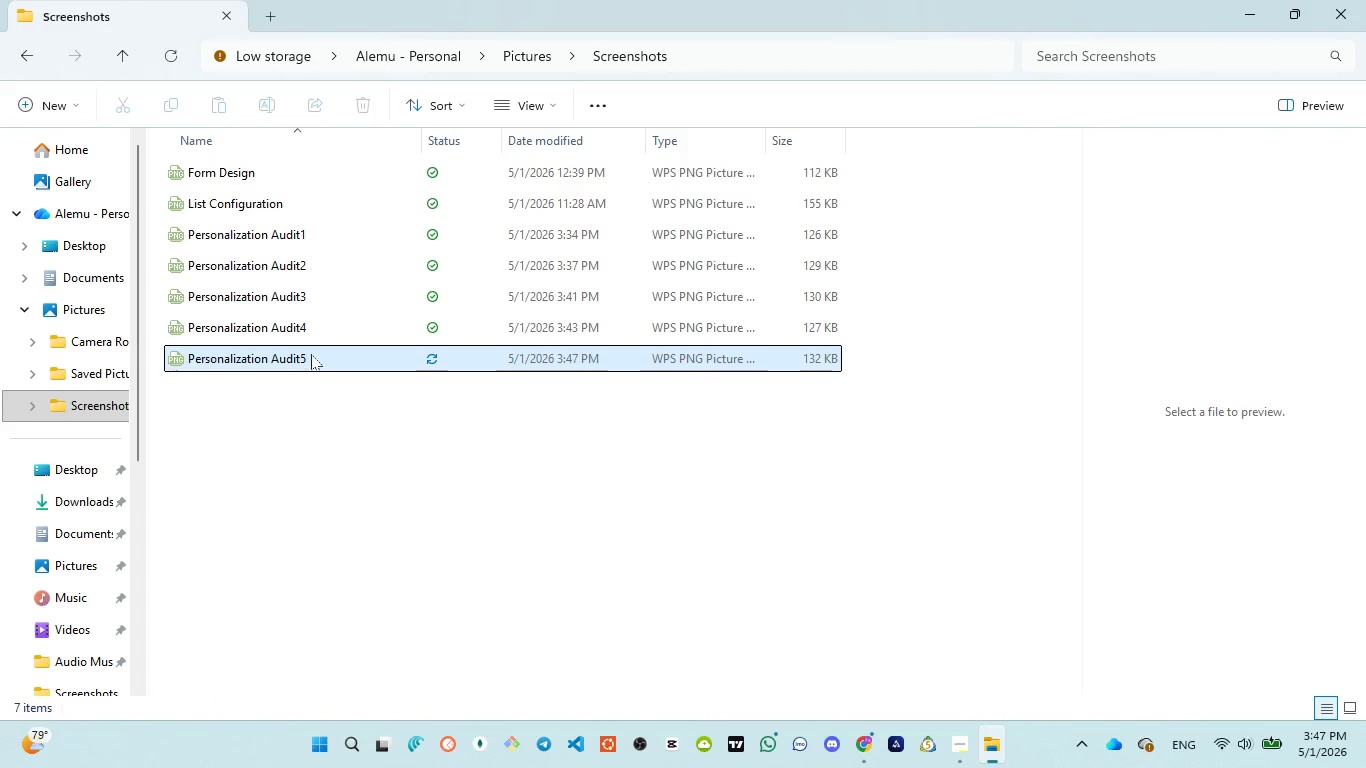 
double_click([311, 354])
 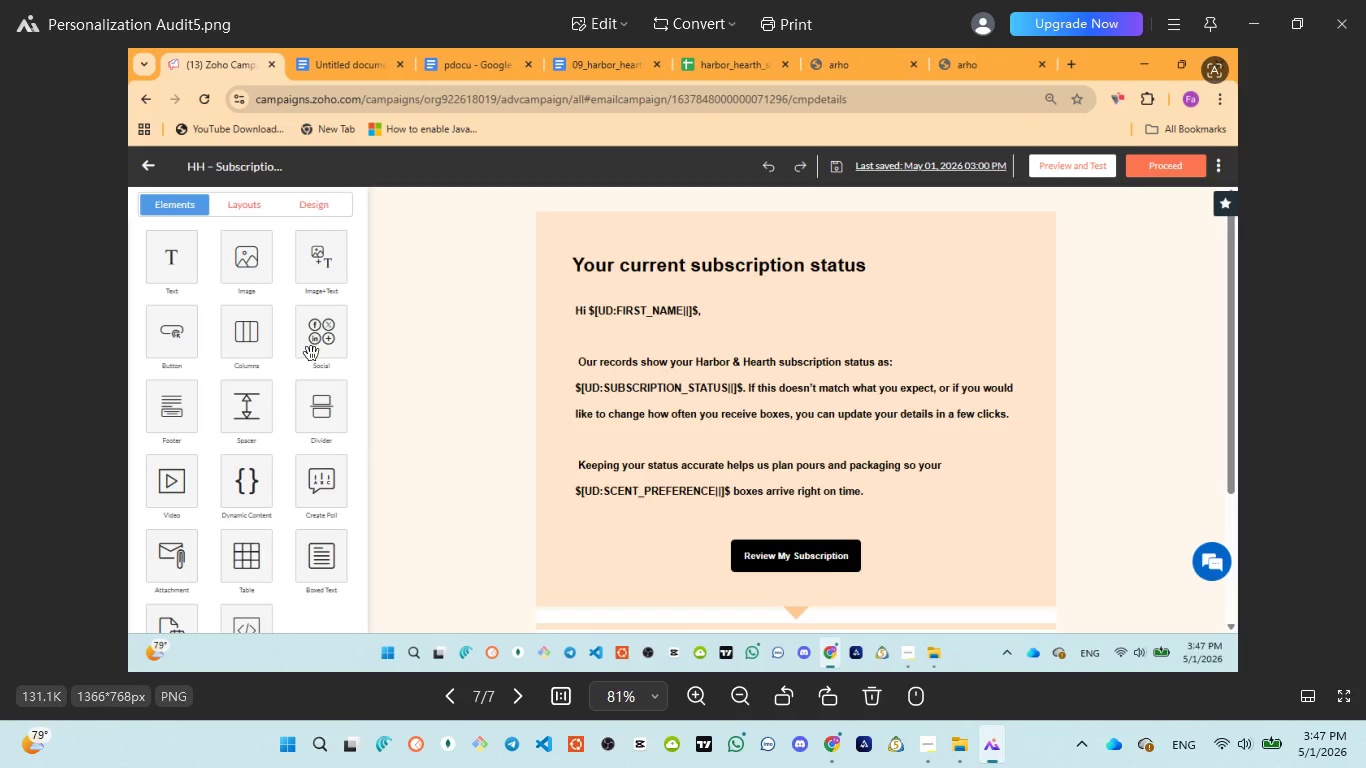 
wait(15.44)
 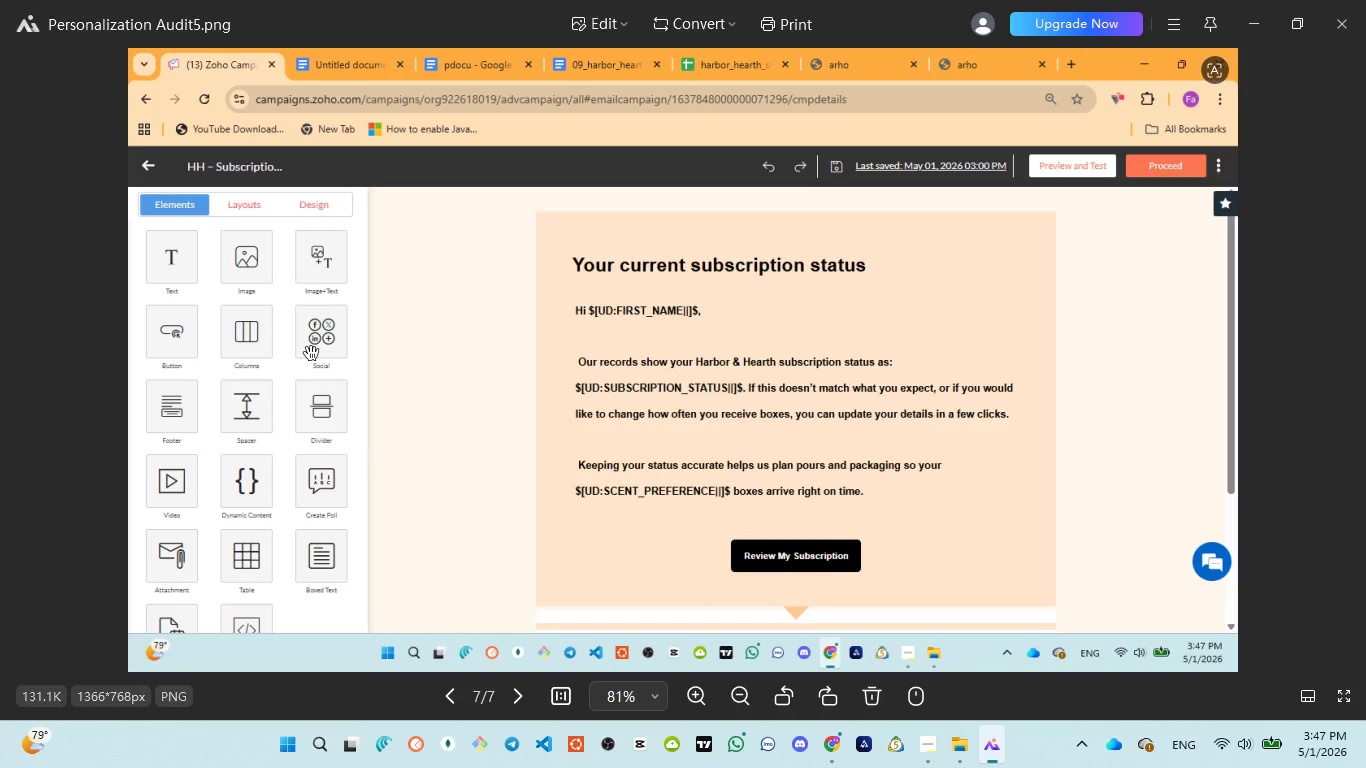 
scroll: coordinate [896, 387], scroll_direction: up, amount: 3.0
 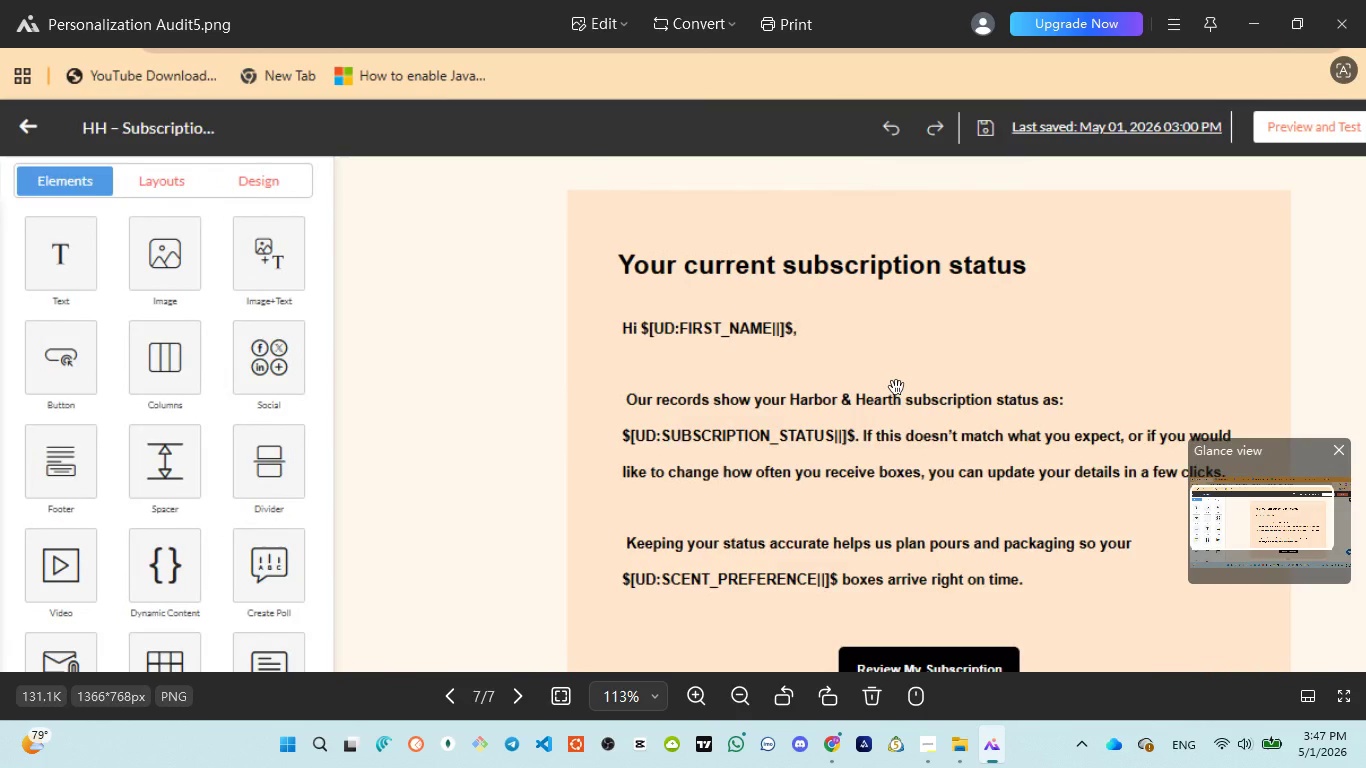 
scroll: coordinate [897, 388], scroll_direction: down, amount: 2.0
 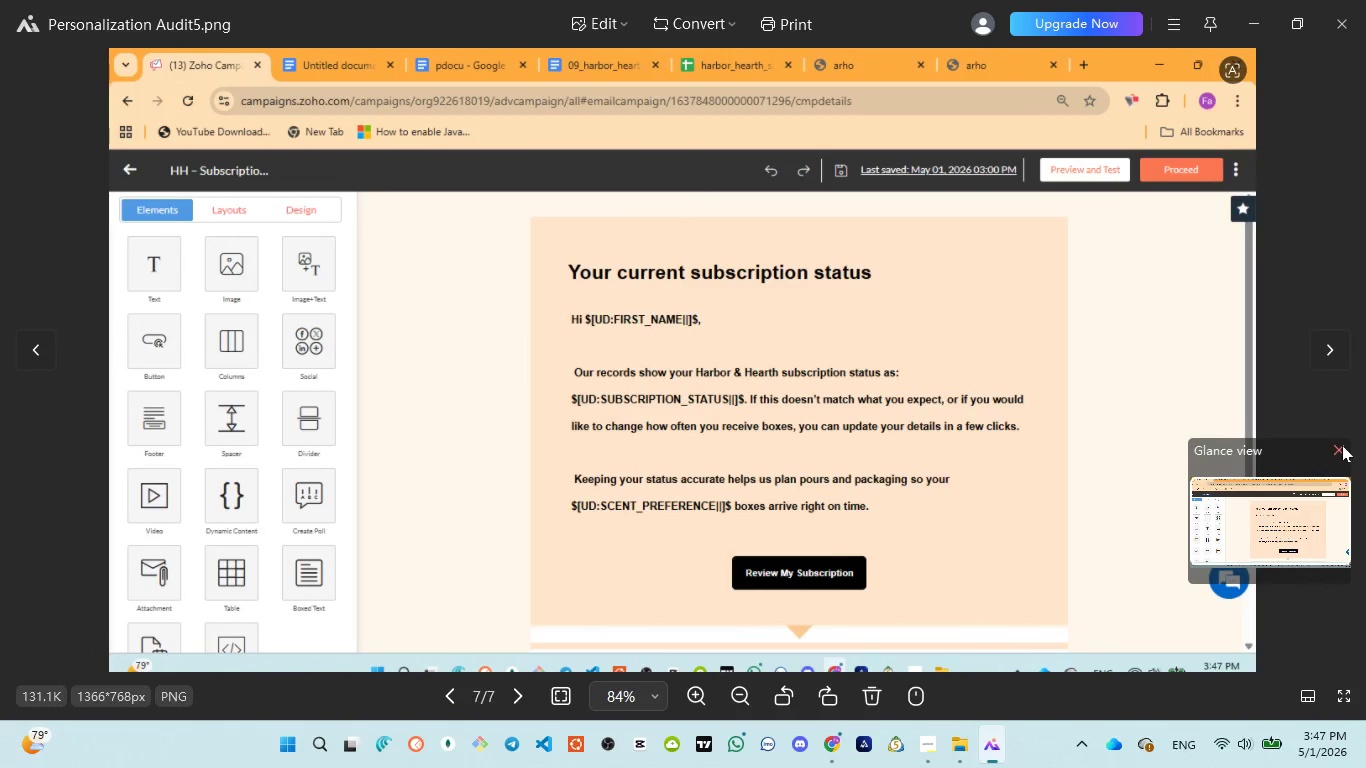 
left_click([1337, 447])
 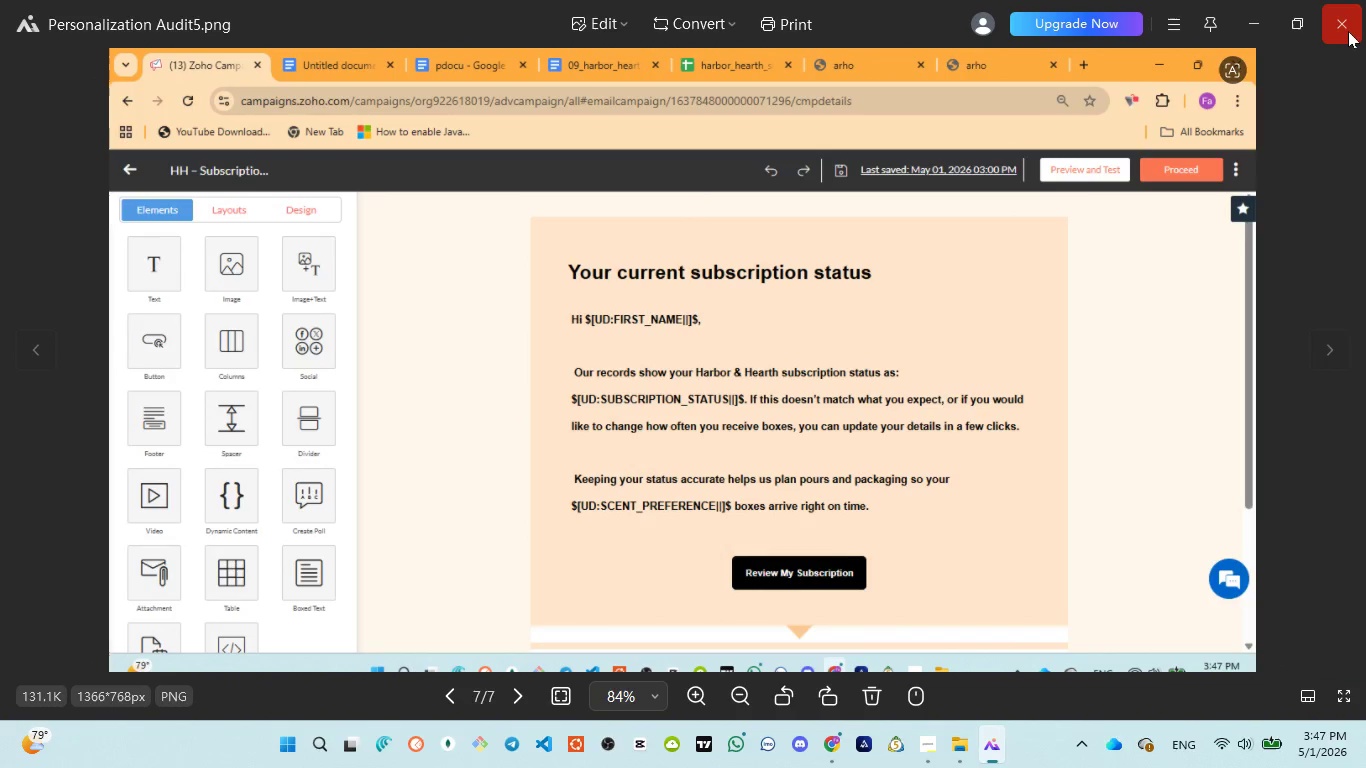 
left_click([1348, 31])
 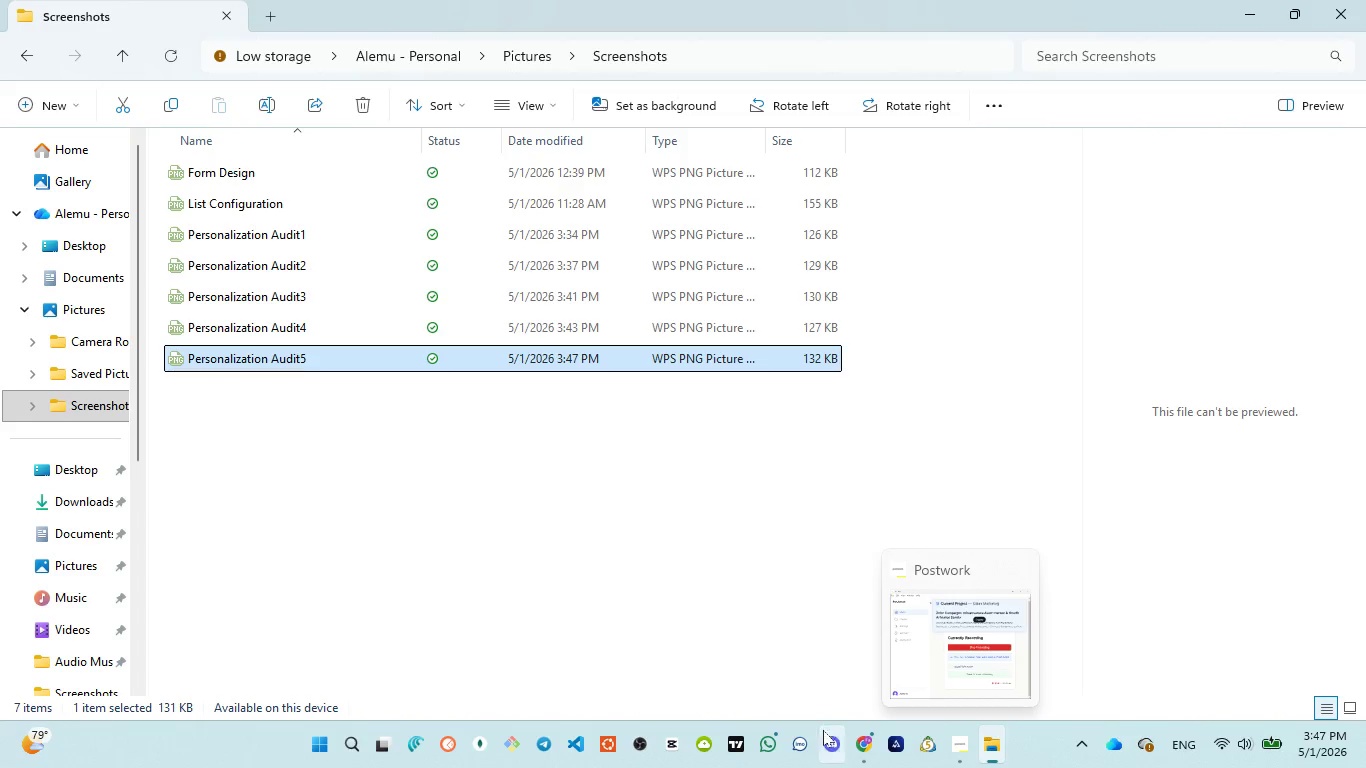 
wait(5.24)
 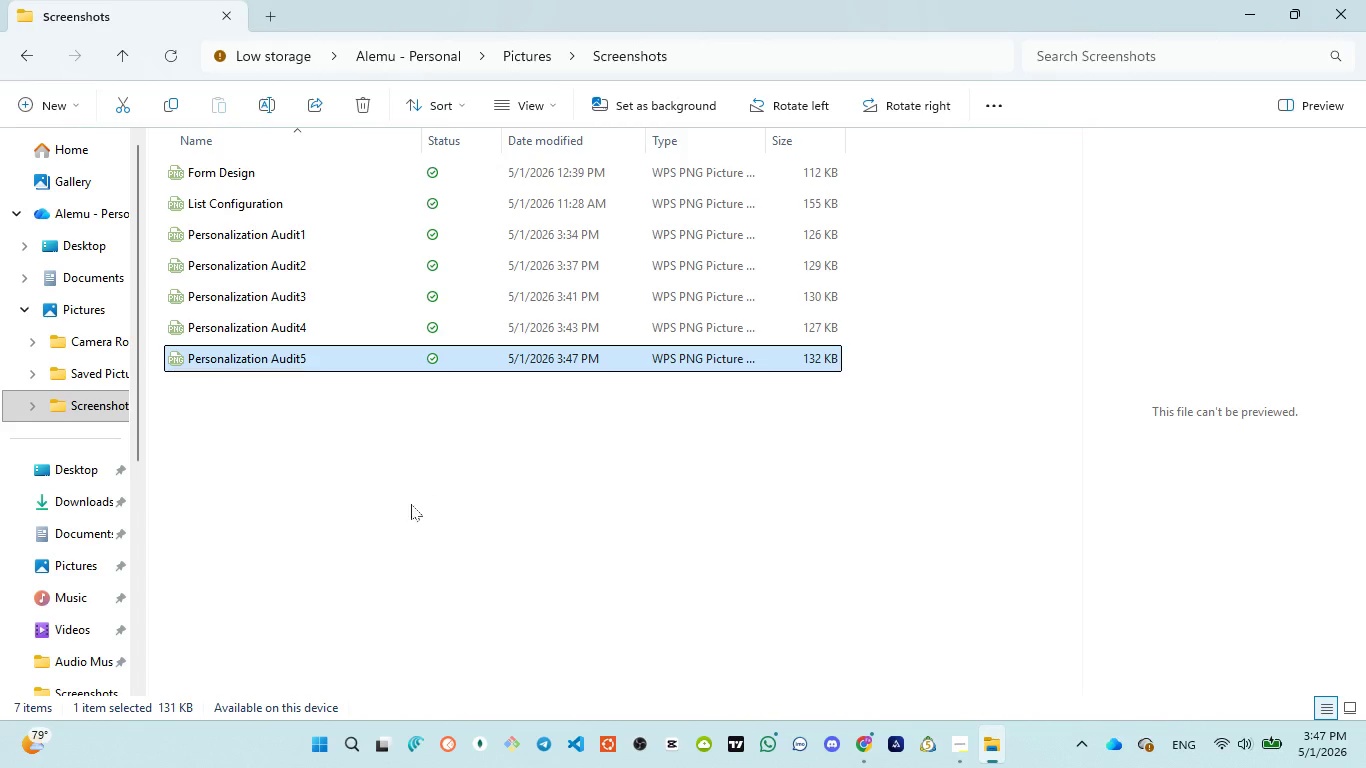 
left_click([861, 688])
 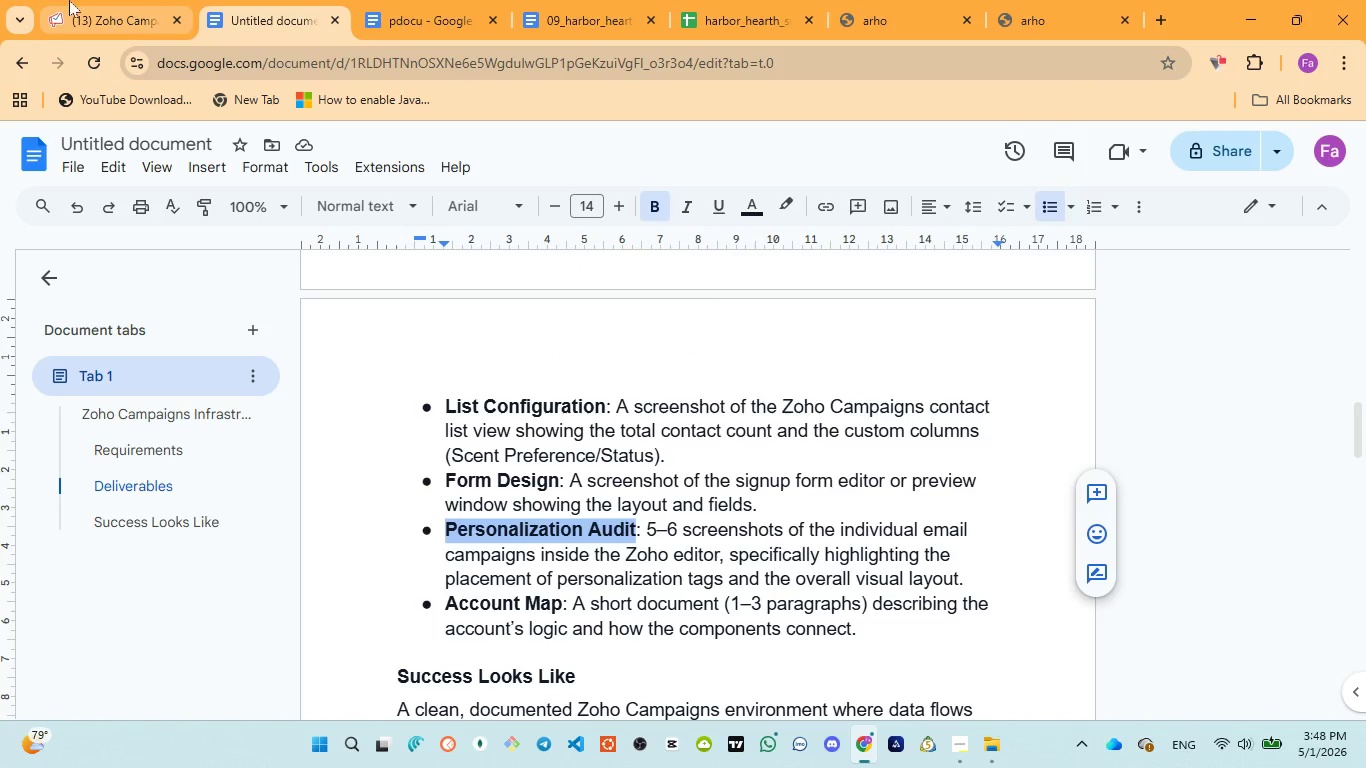 
left_click([83, 0])
 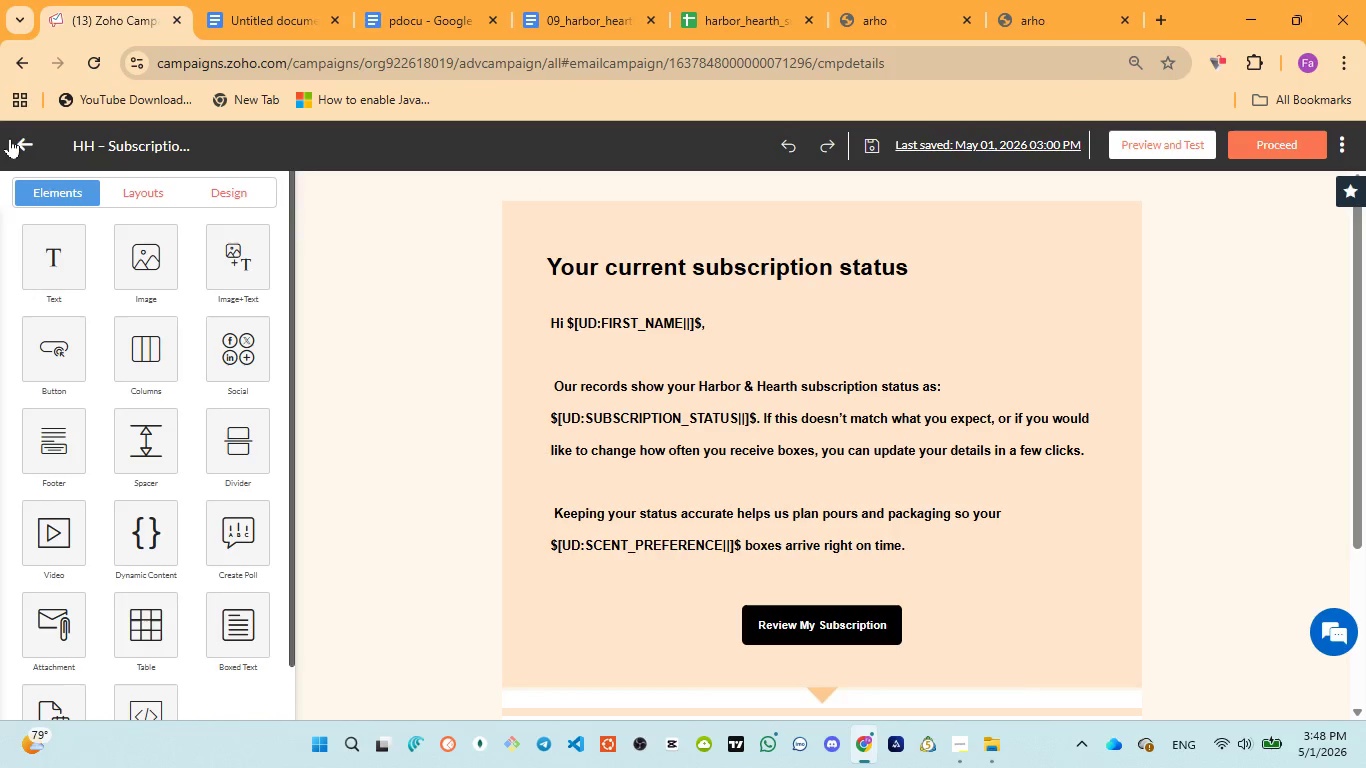 
left_click([18, 137])
 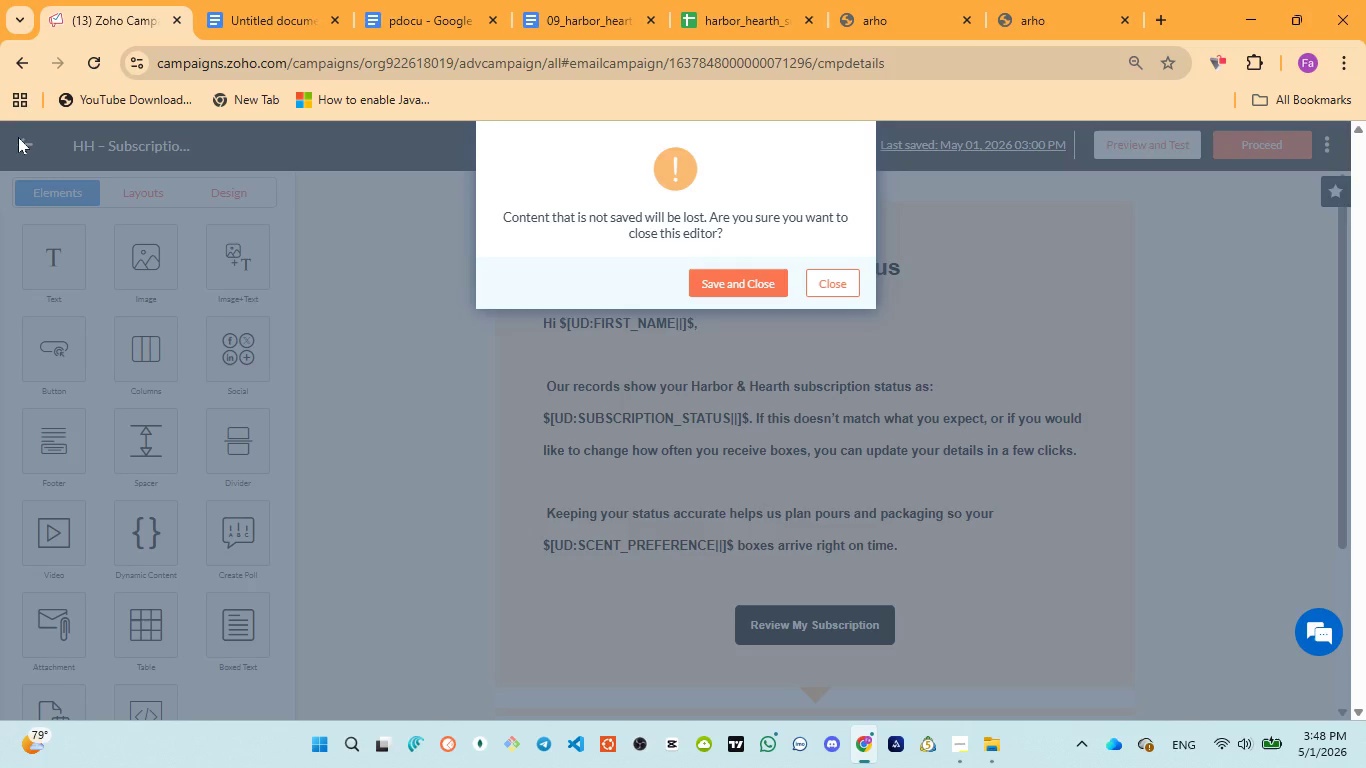 
wait(10.8)
 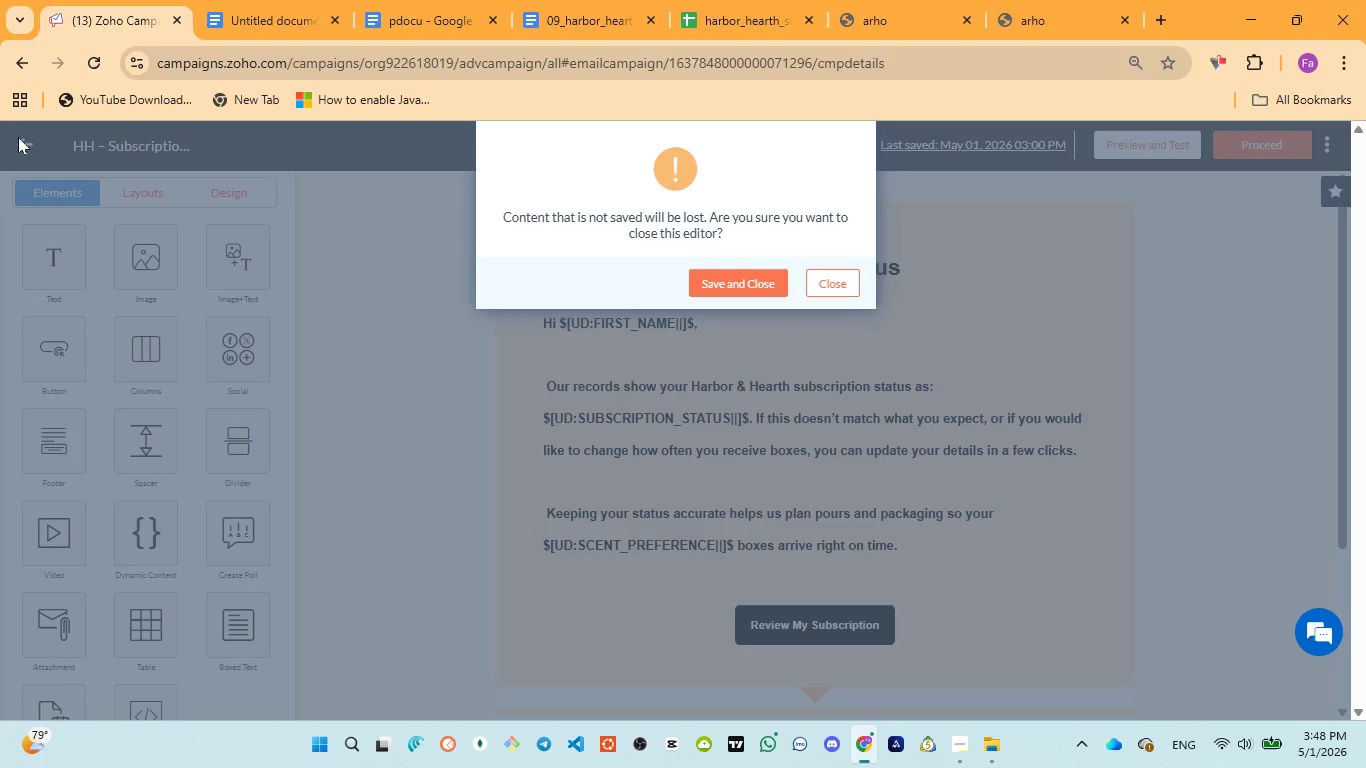 
left_click([840, 284])
 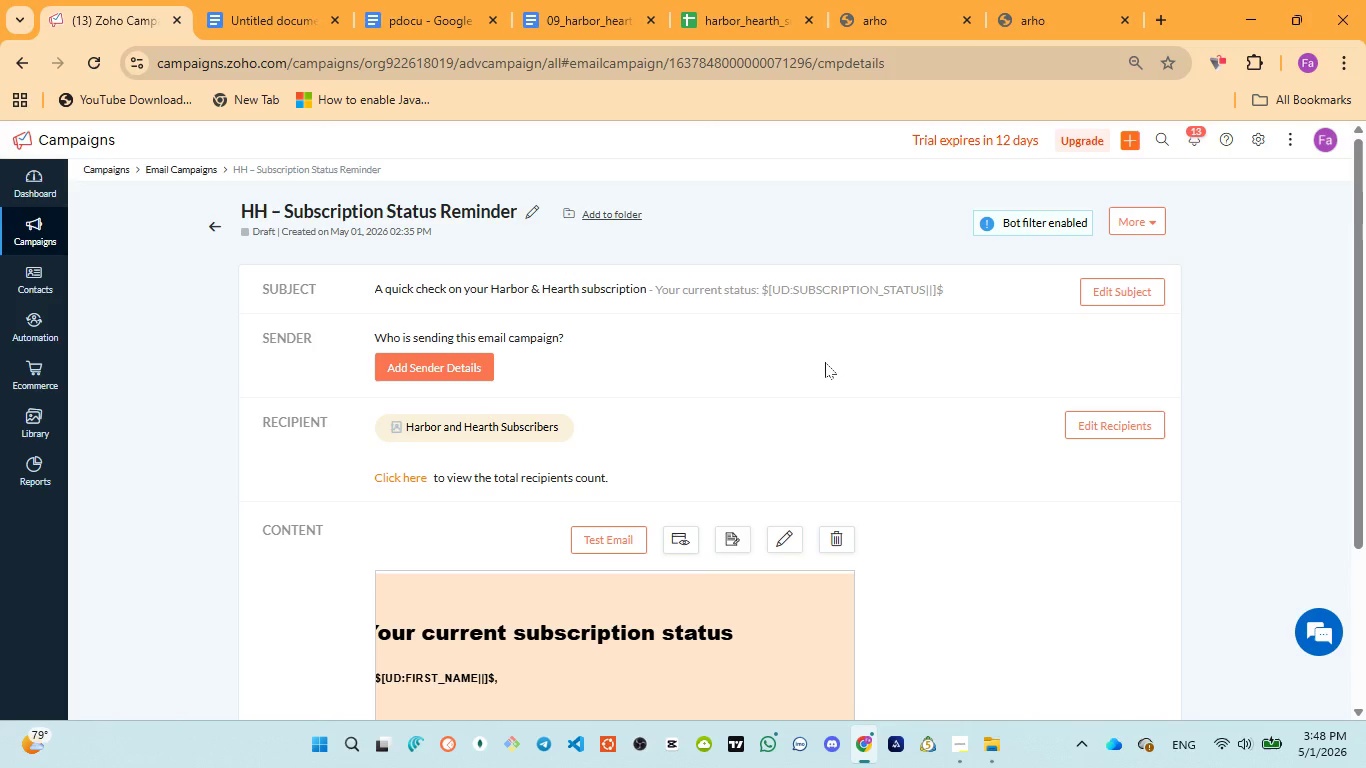 
wait(7.17)
 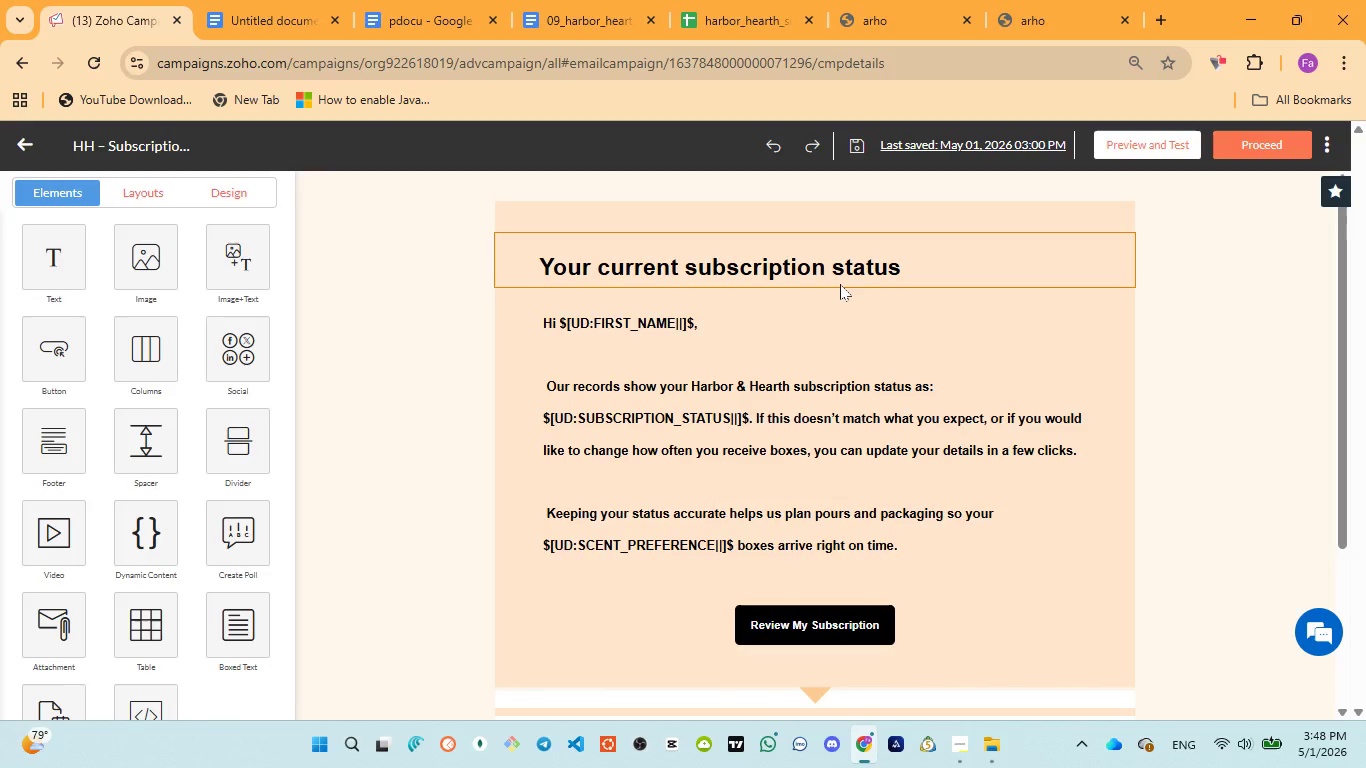 
left_click([789, 535])
 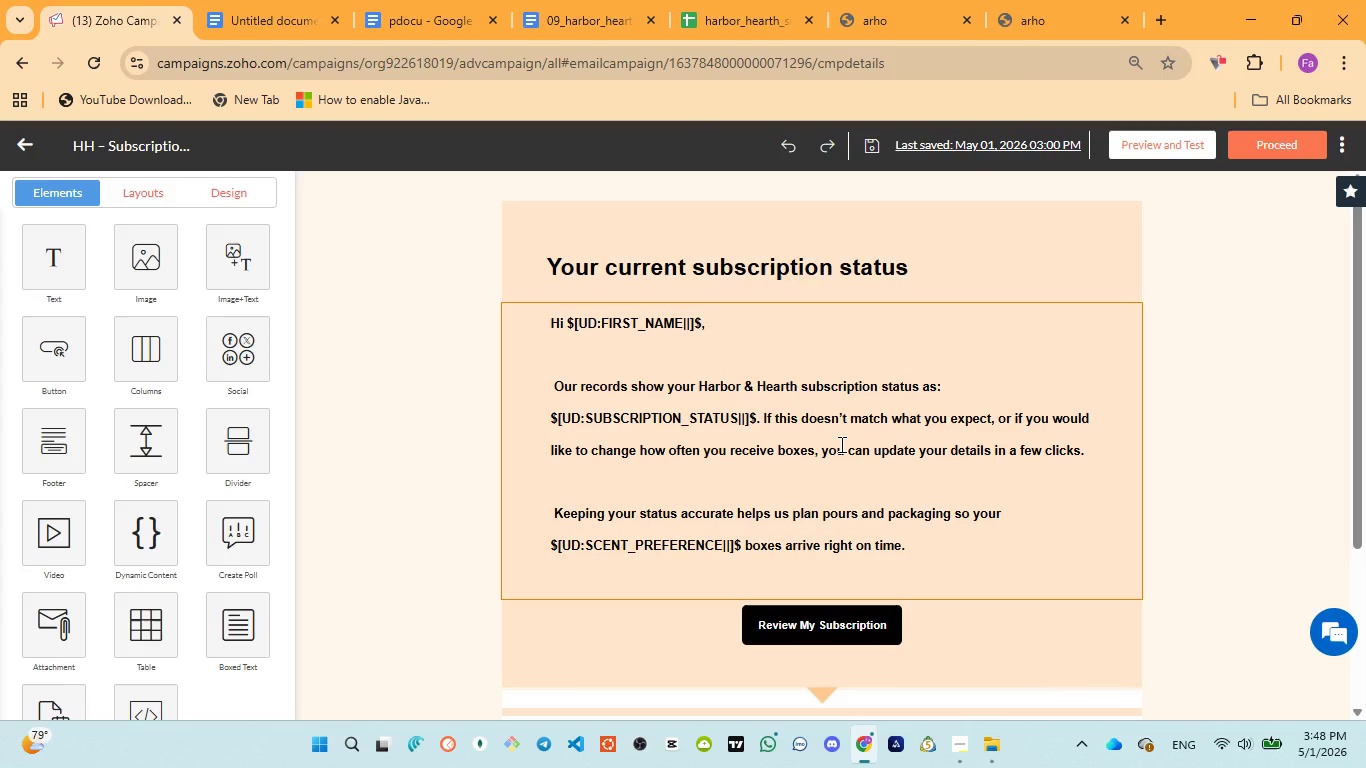 
wait(27.03)
 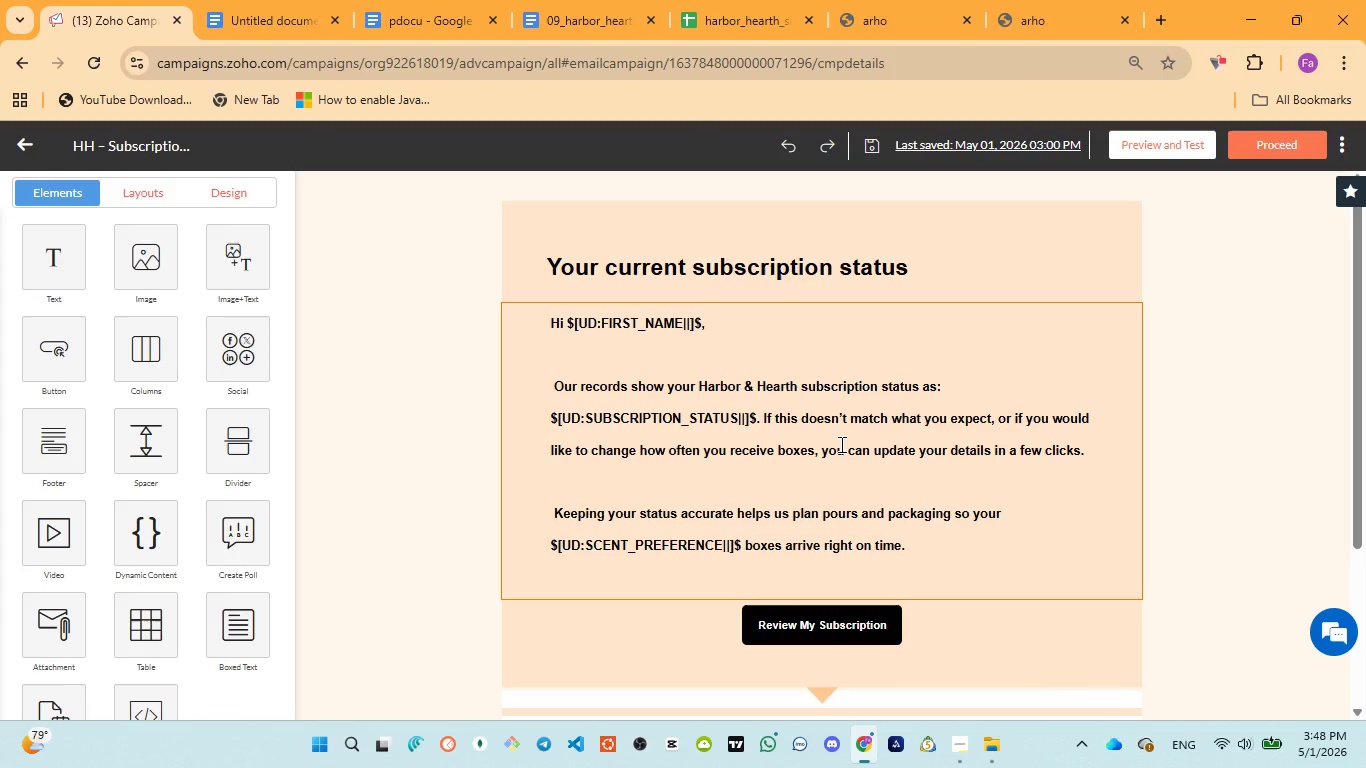 
scroll: coordinate [840, 444], scroll_direction: down, amount: 1.0
 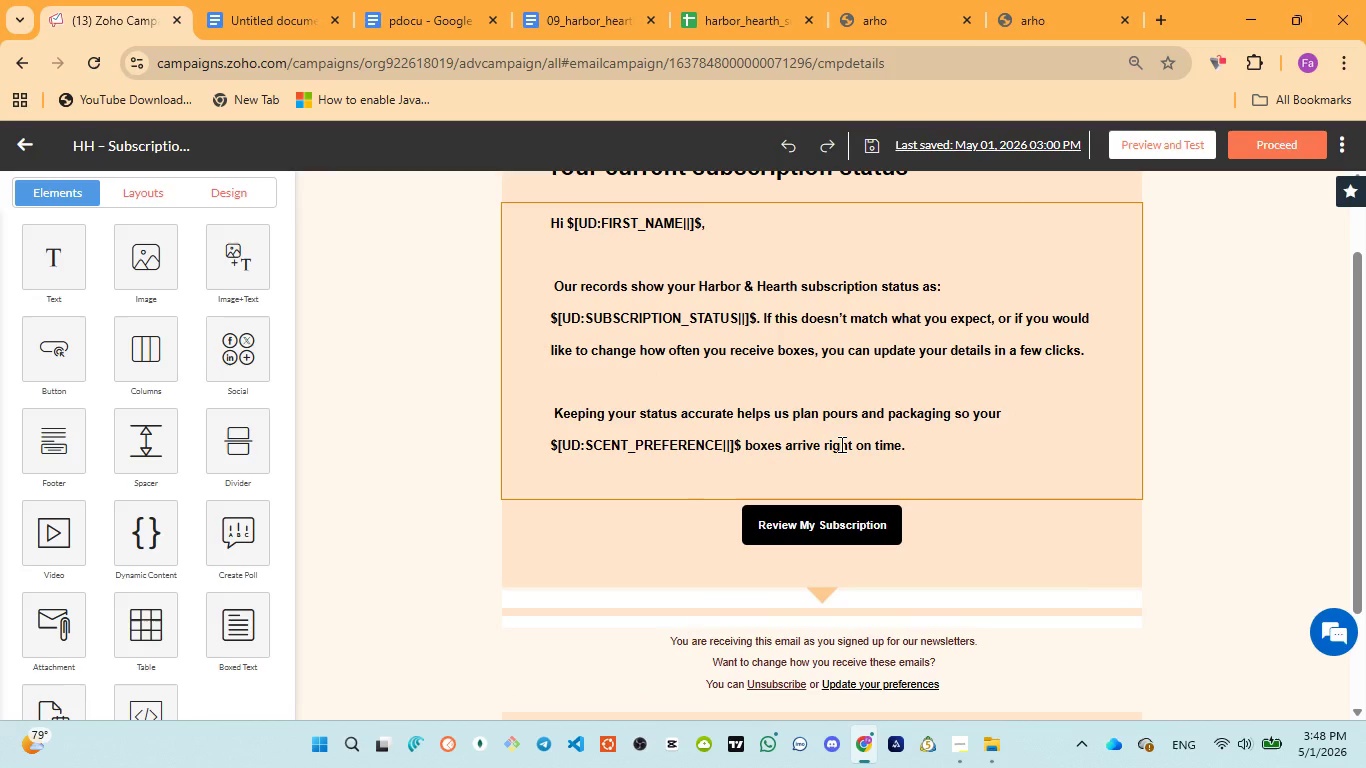 
scroll: coordinate [840, 444], scroll_direction: up, amount: 1.0
 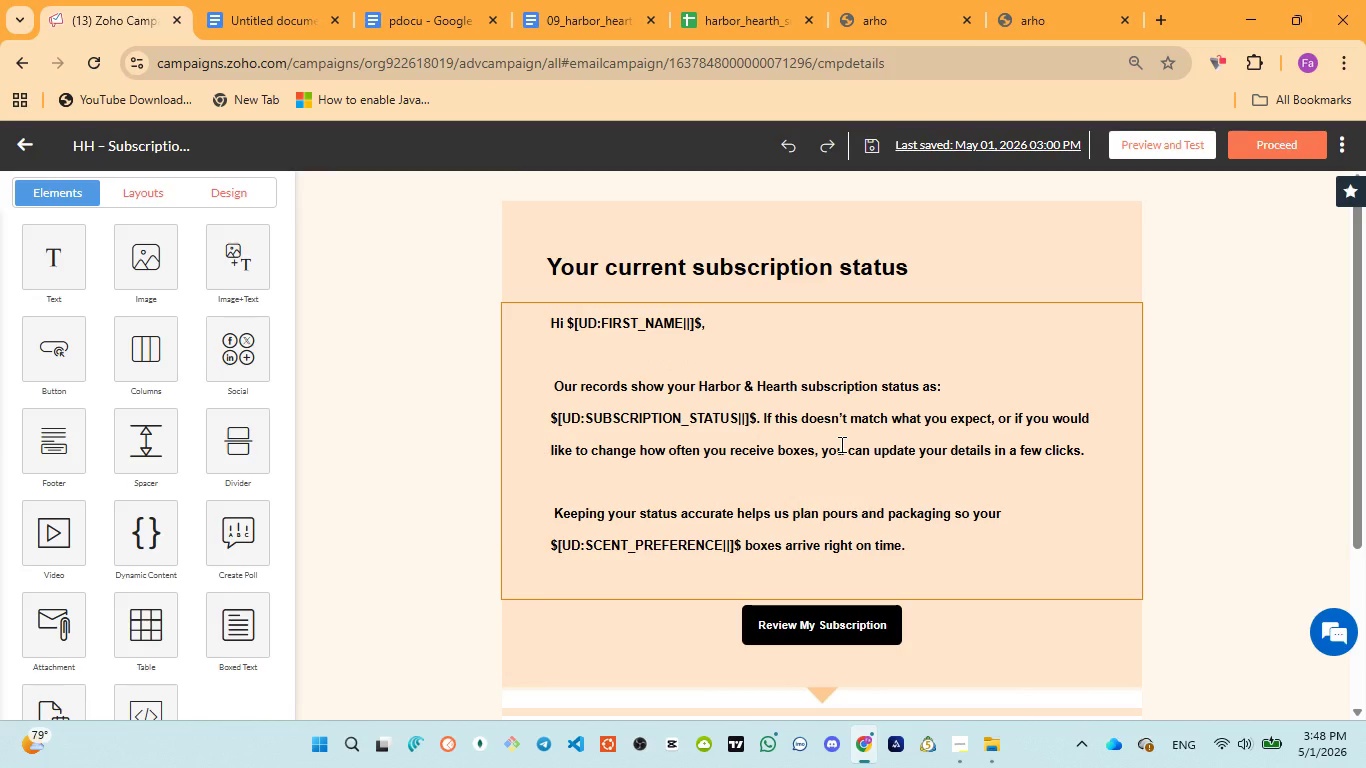 
wait(9.56)
 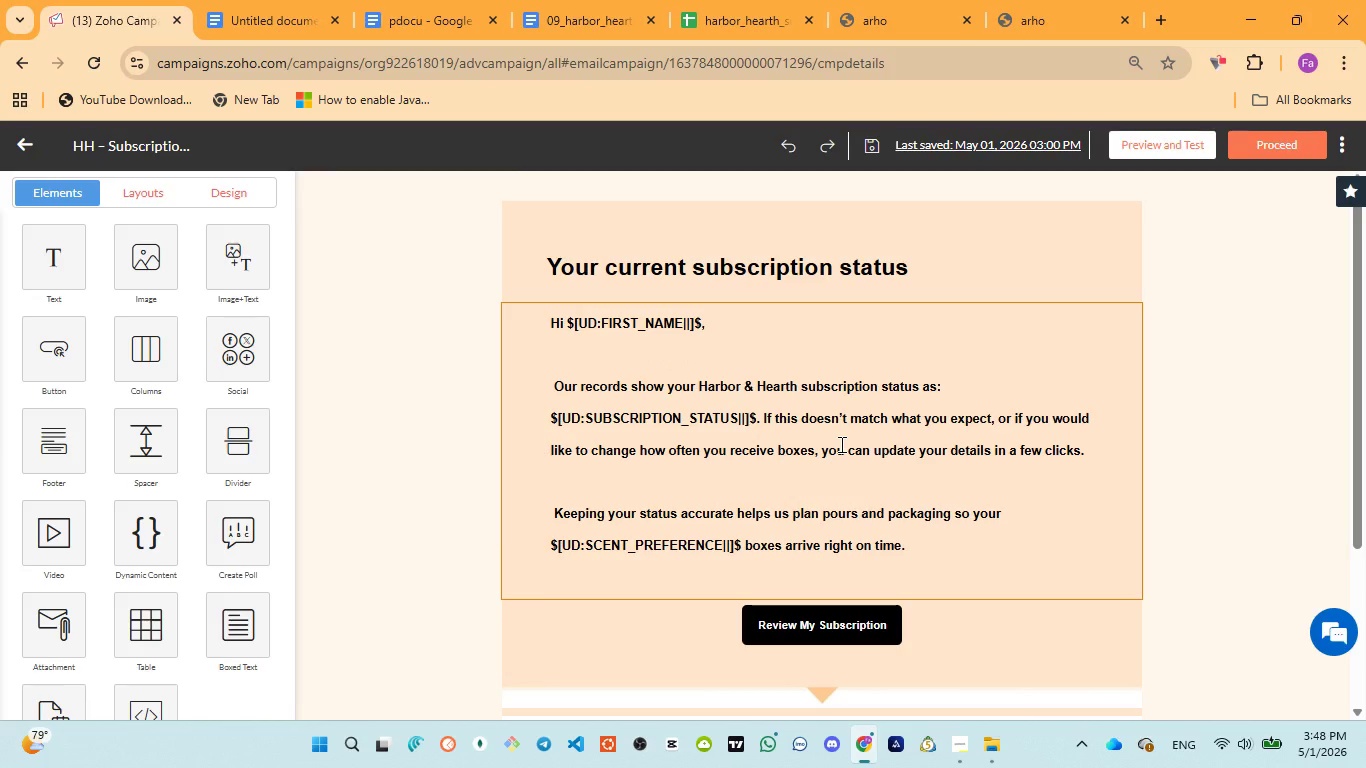 
scroll: coordinate [840, 444], scroll_direction: up, amount: 1.0
 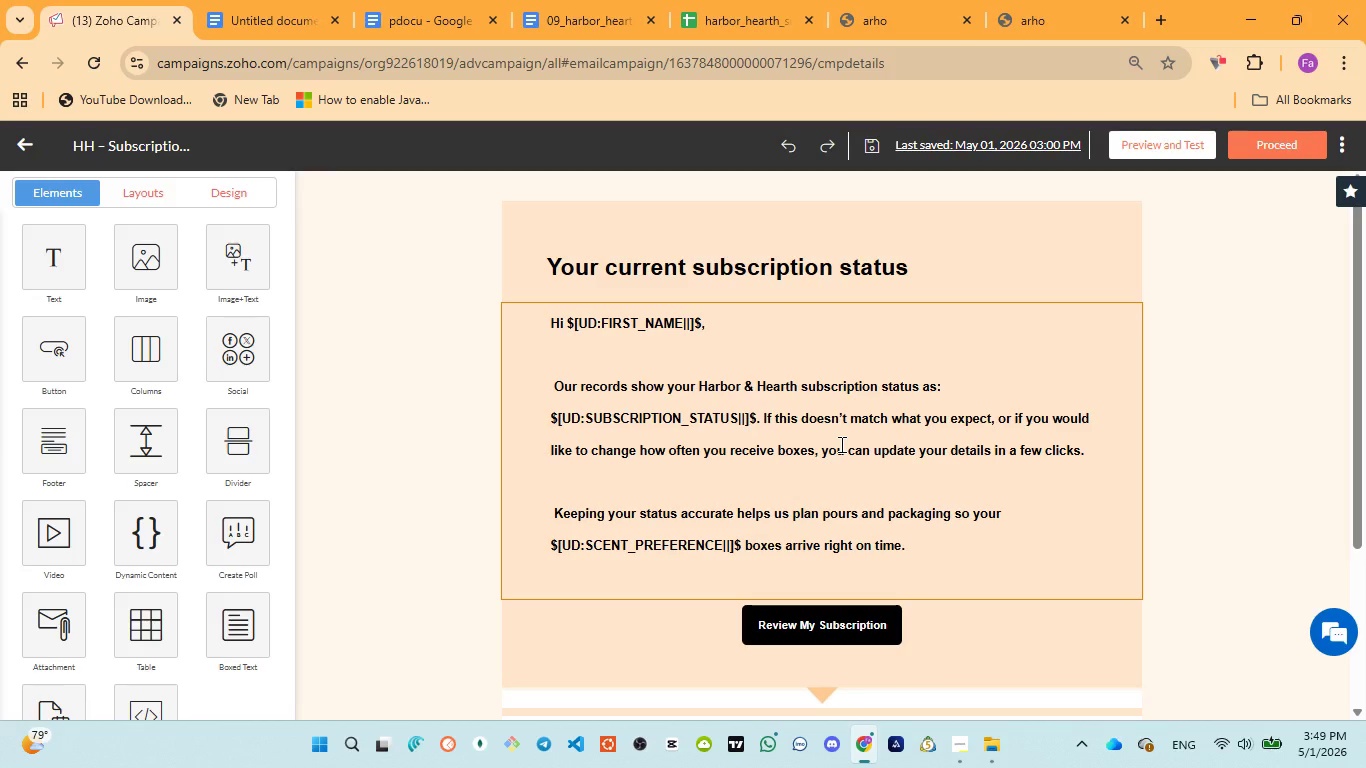 
wait(22.69)
 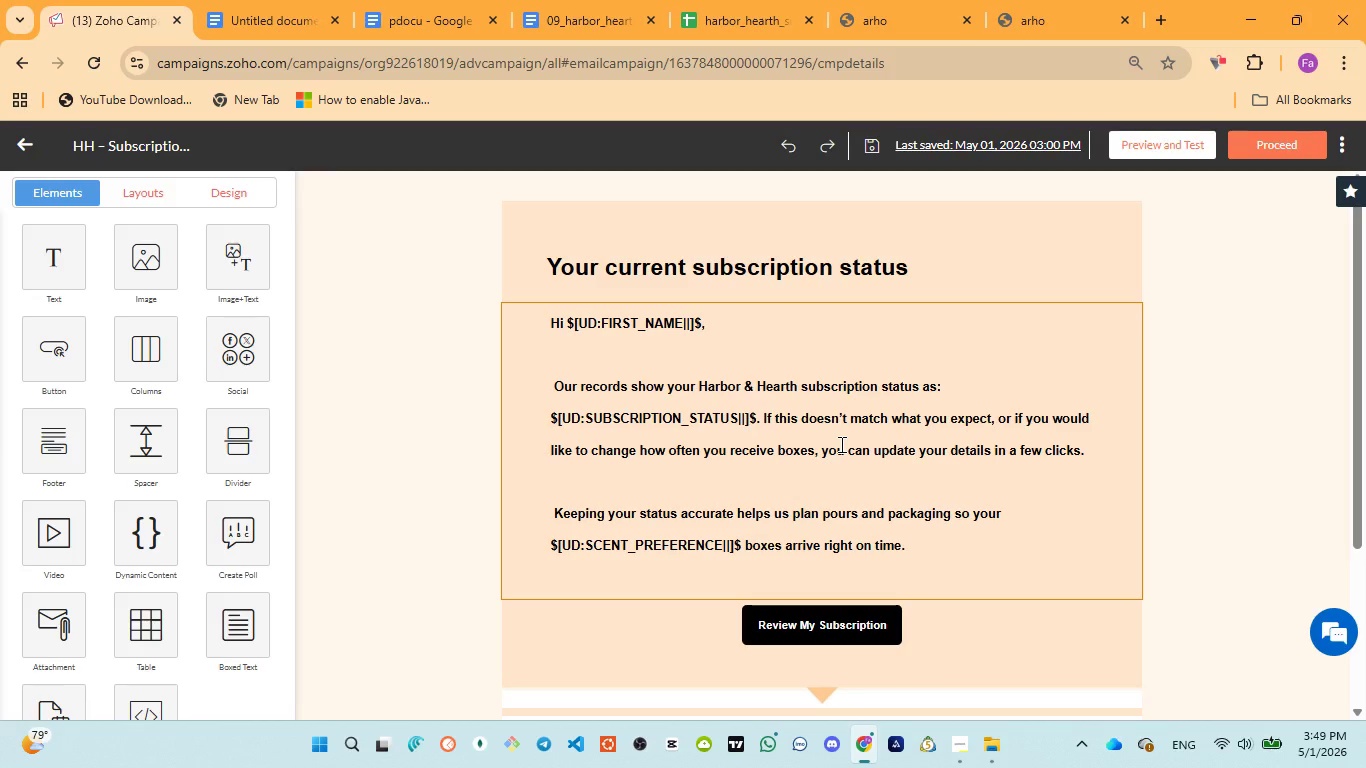 
left_click_drag(start_coordinate=[568, 319], to_coordinate=[700, 327])
 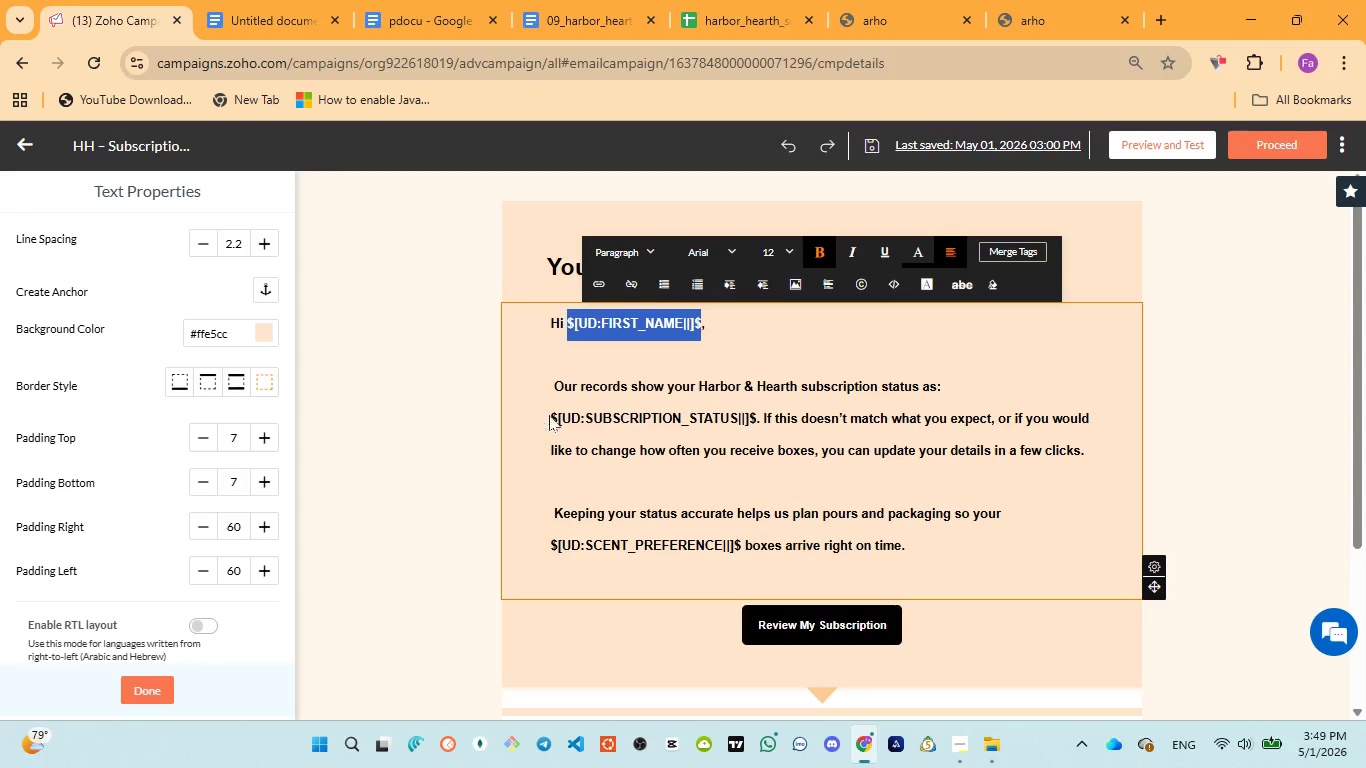 
left_click_drag(start_coordinate=[552, 413], to_coordinate=[752, 420])
 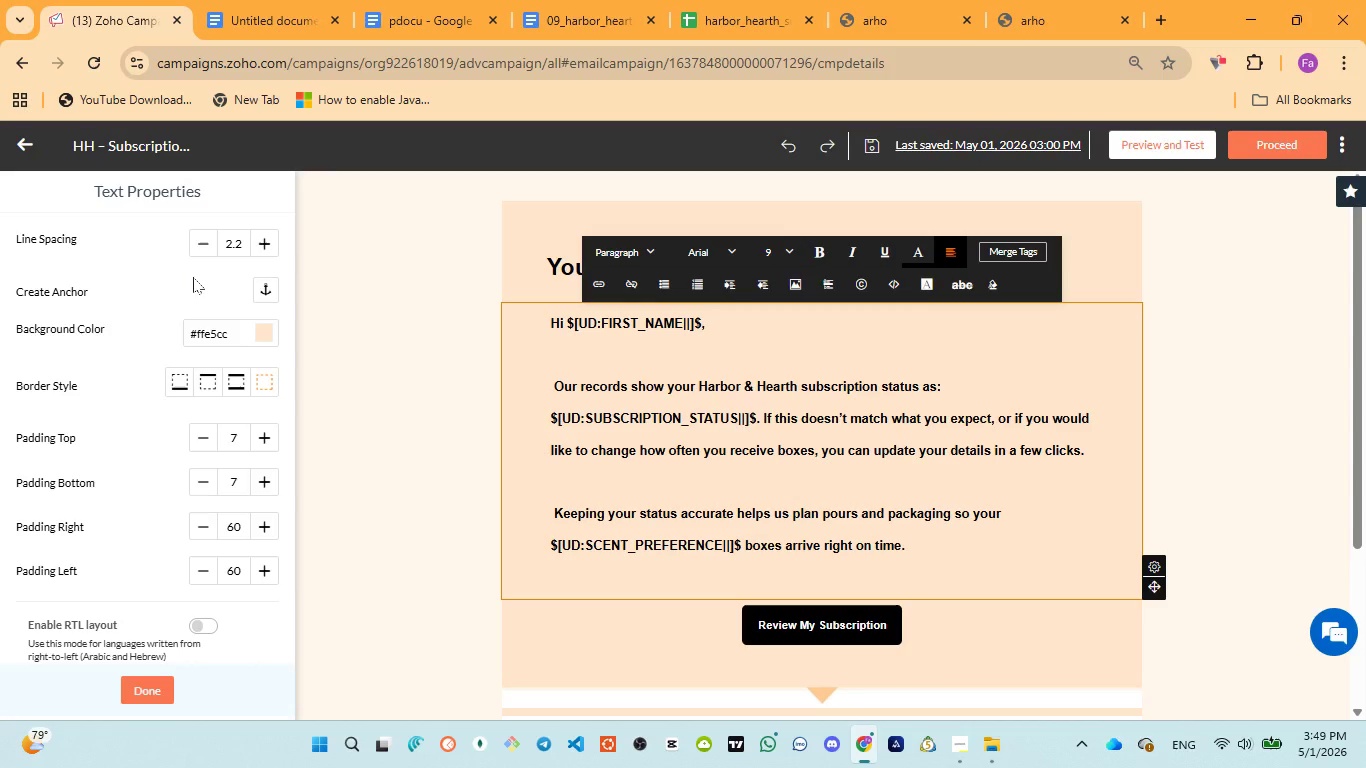 
left_click([9, 127])
 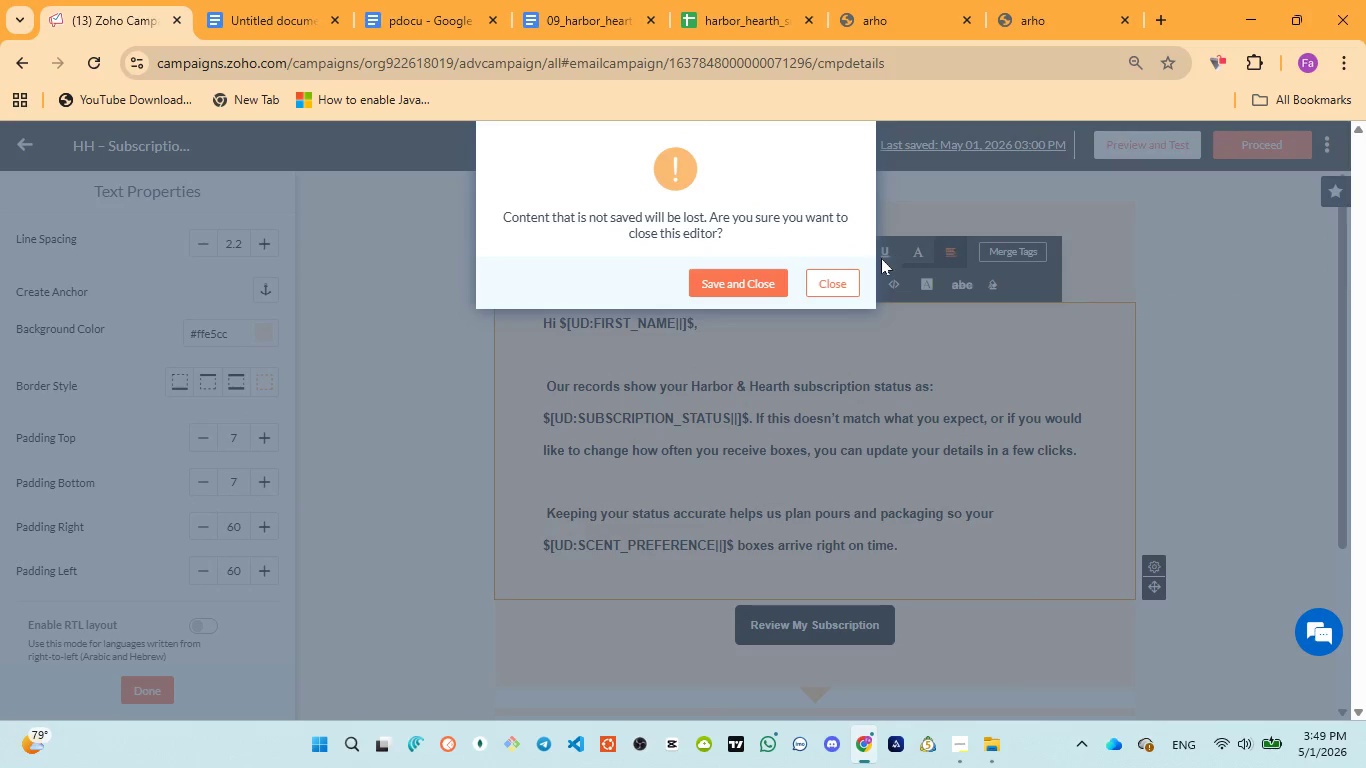 
left_click([829, 287])
 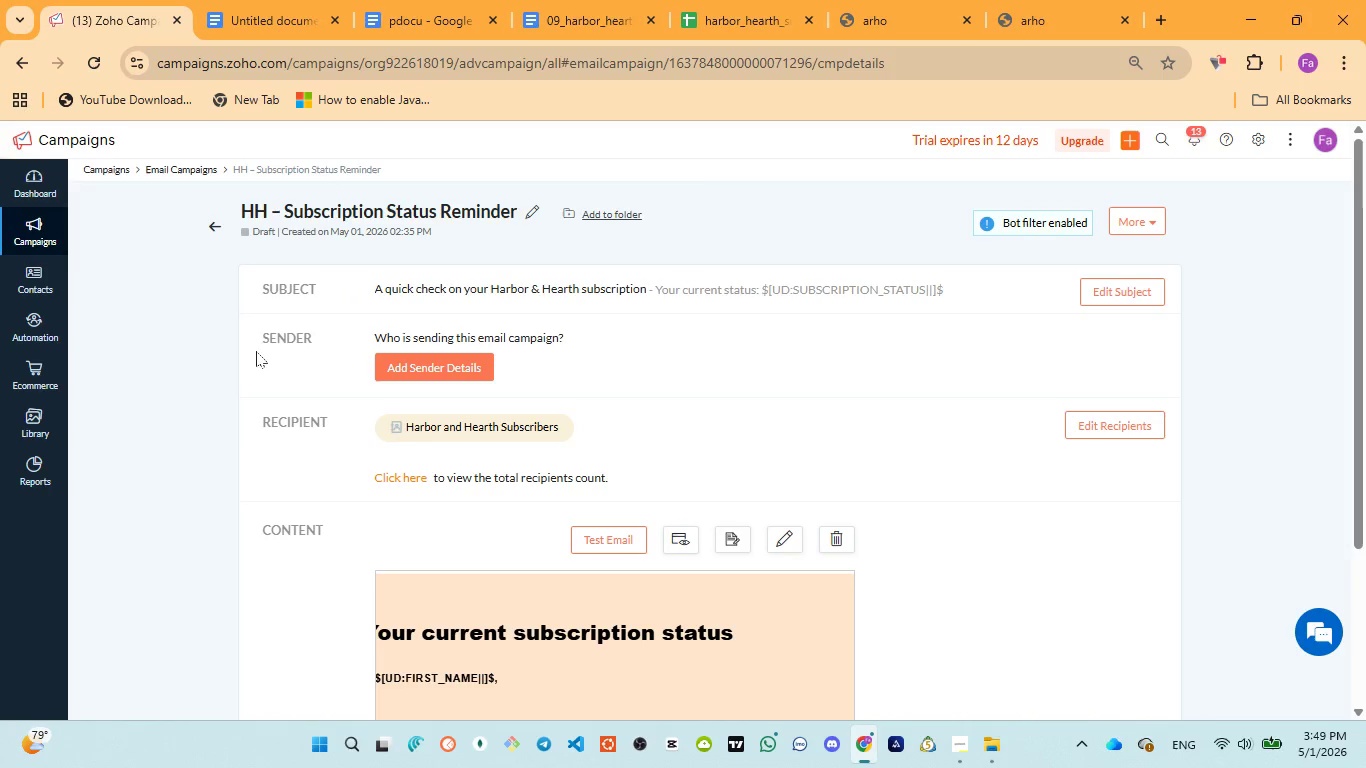 
wait(5.08)
 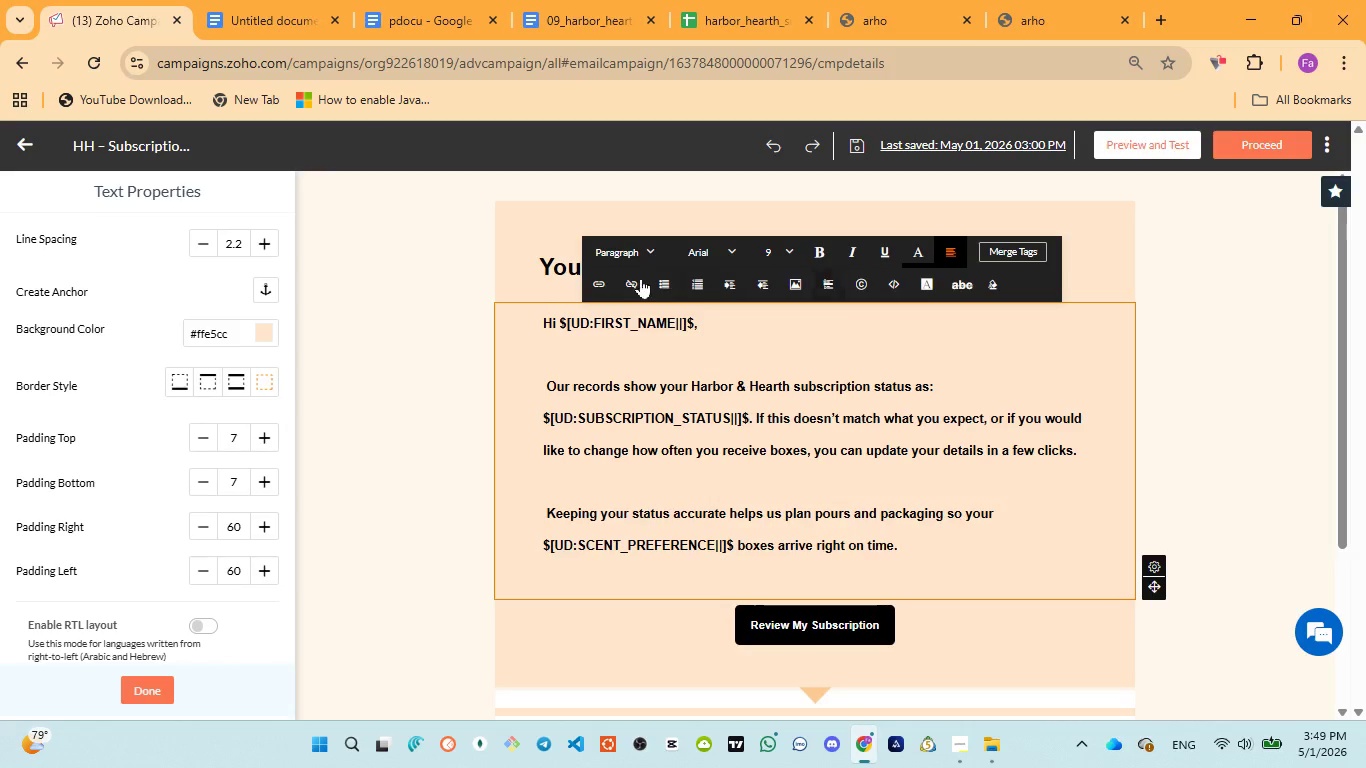 
left_click([34, 212])
 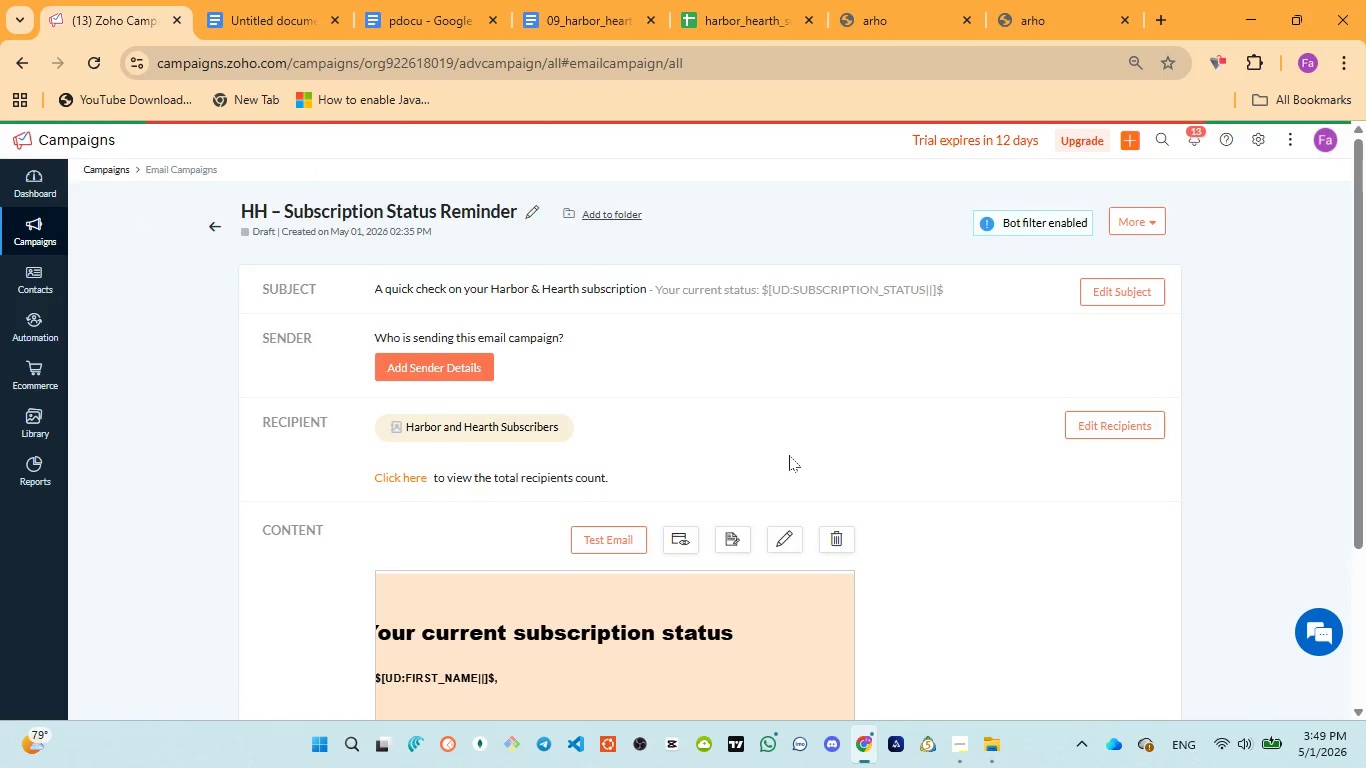 
scroll: coordinate [789, 454], scroll_direction: up, amount: 8.0
 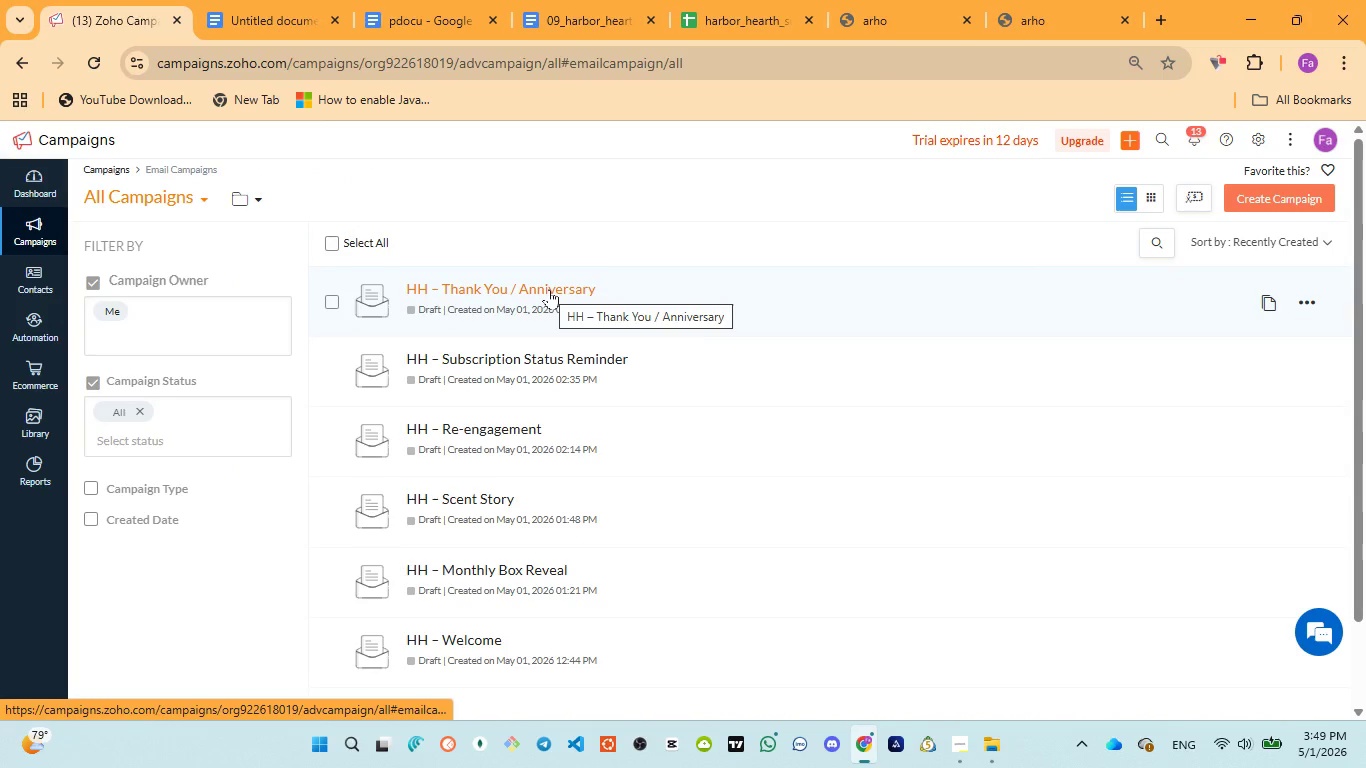 
left_click([549, 289])
 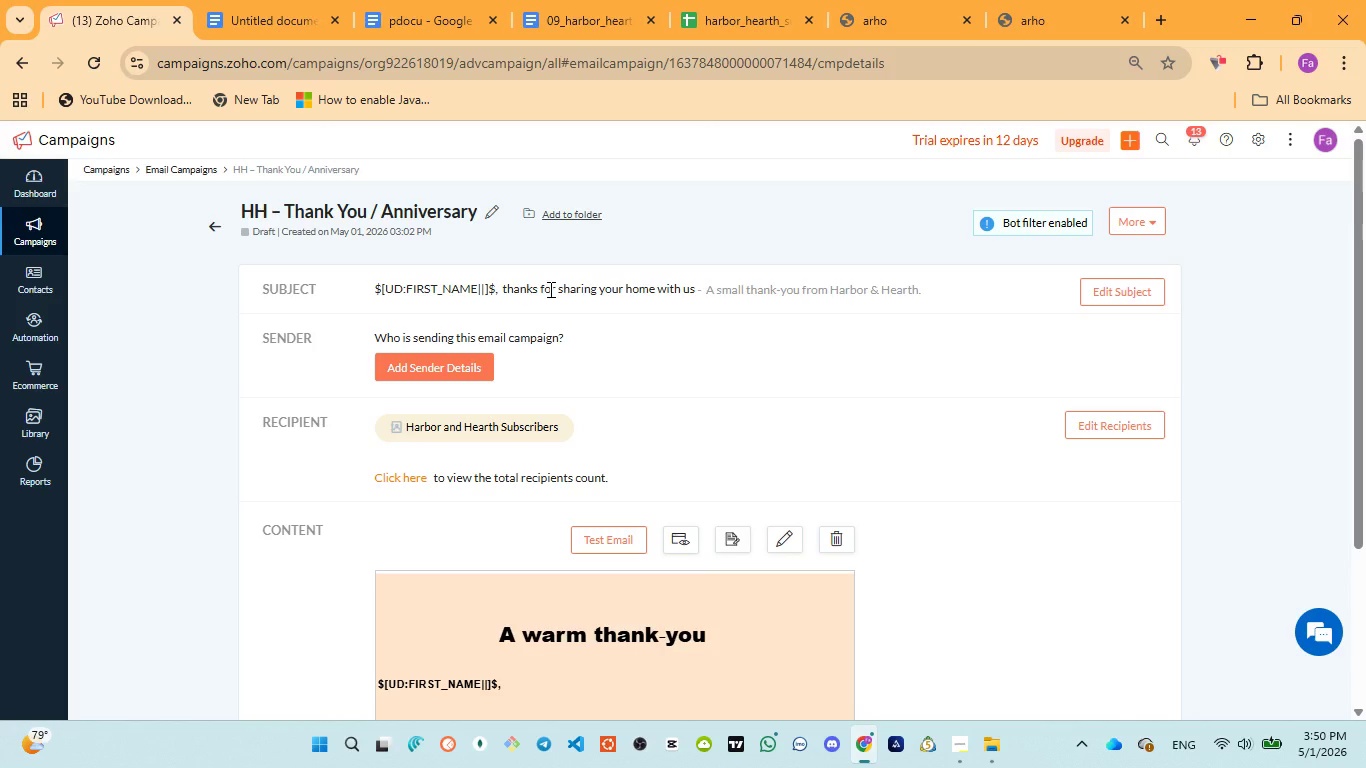 
wait(21.86)
 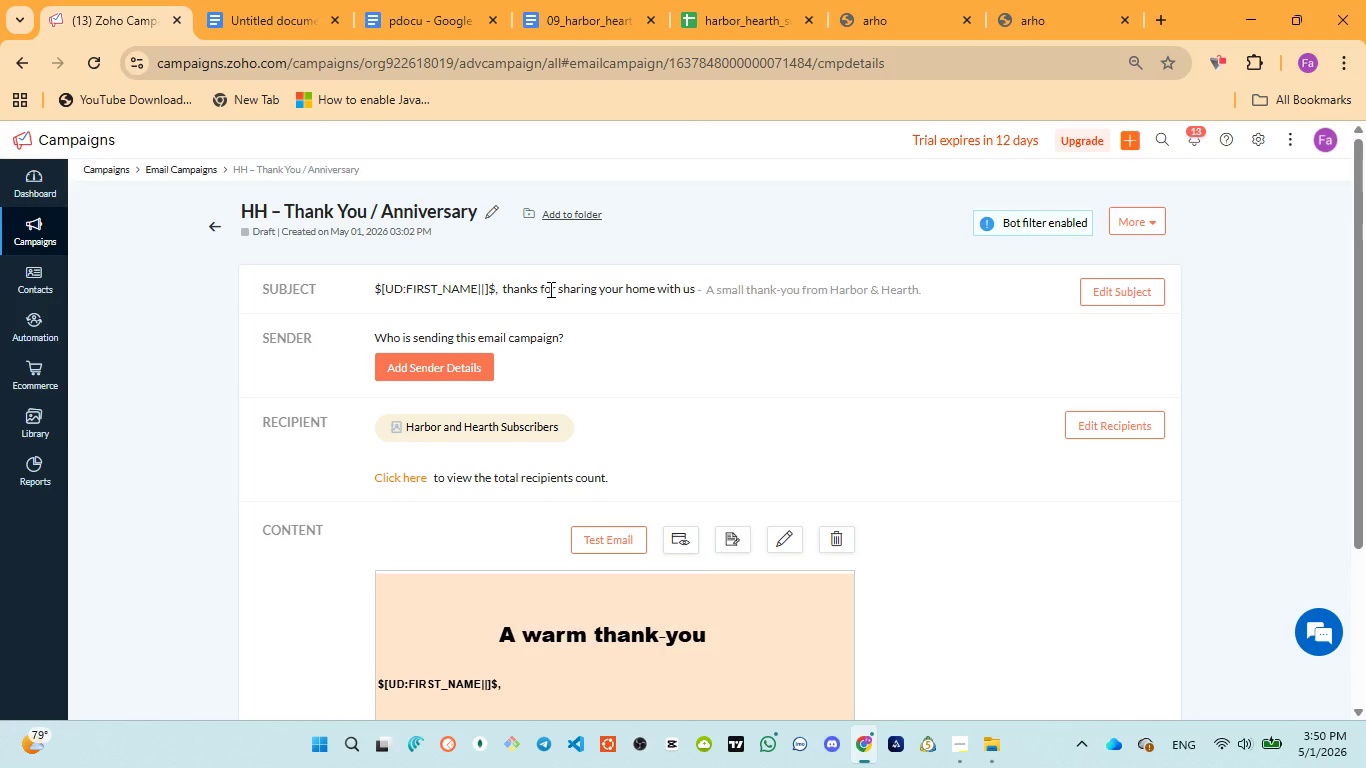 
scroll: coordinate [692, 389], scroll_direction: down, amount: 1.0
 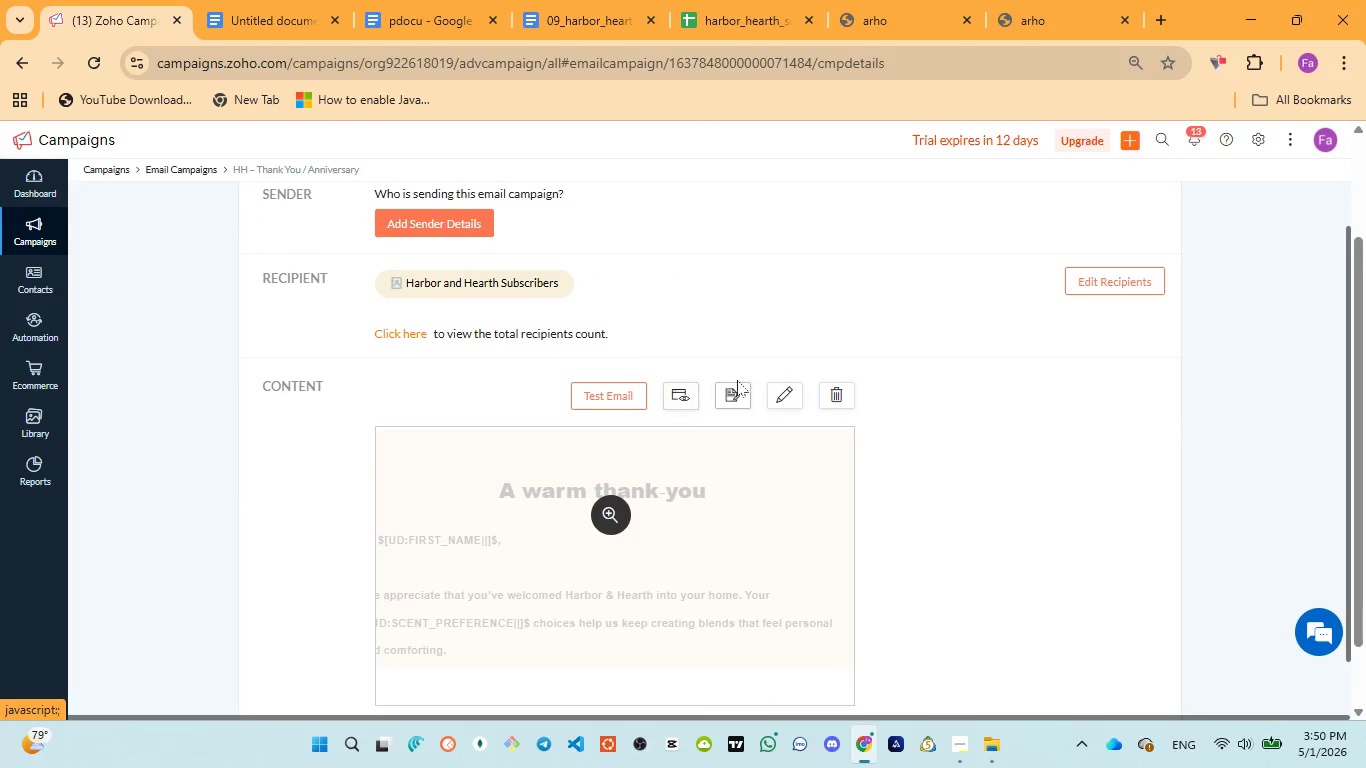 
scroll: coordinate [738, 380], scroll_direction: up, amount: 5.0
 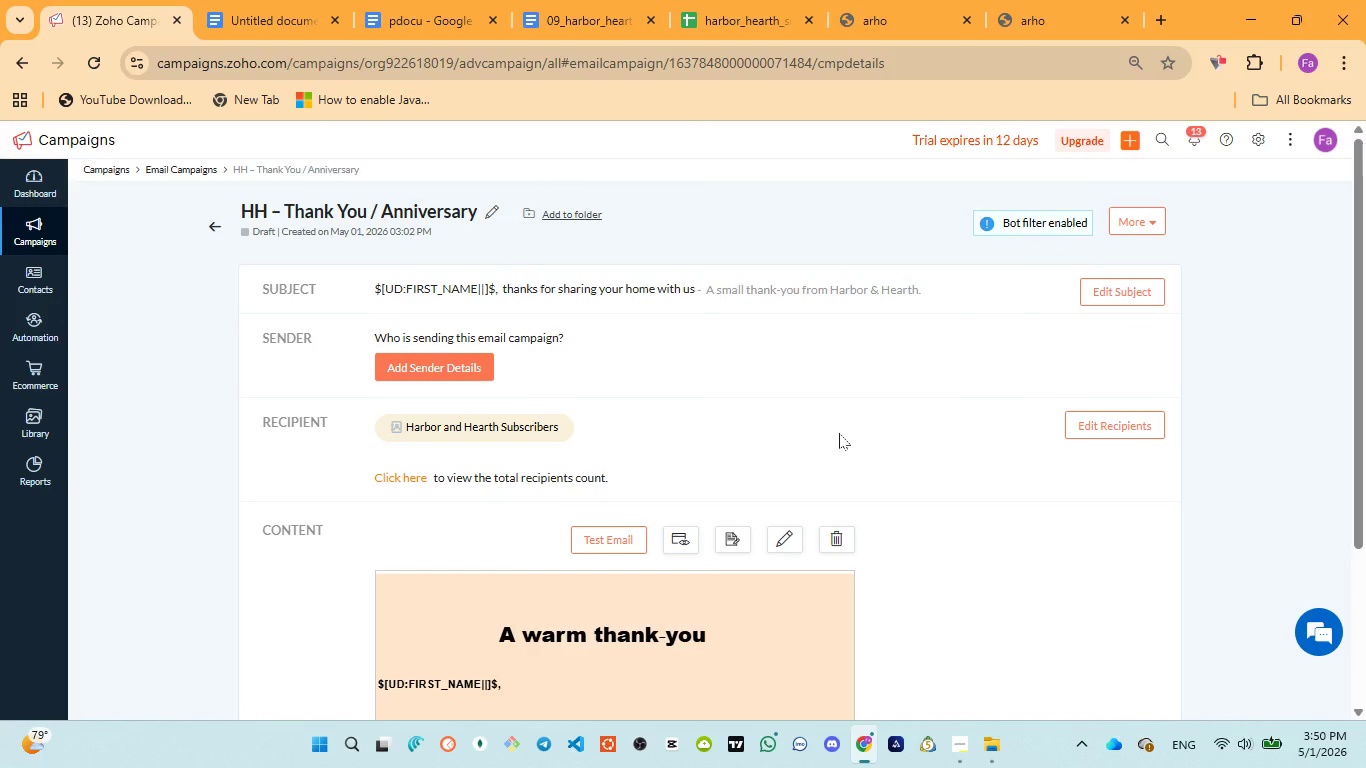 
scroll: coordinate [839, 437], scroll_direction: down, amount: 1.0
 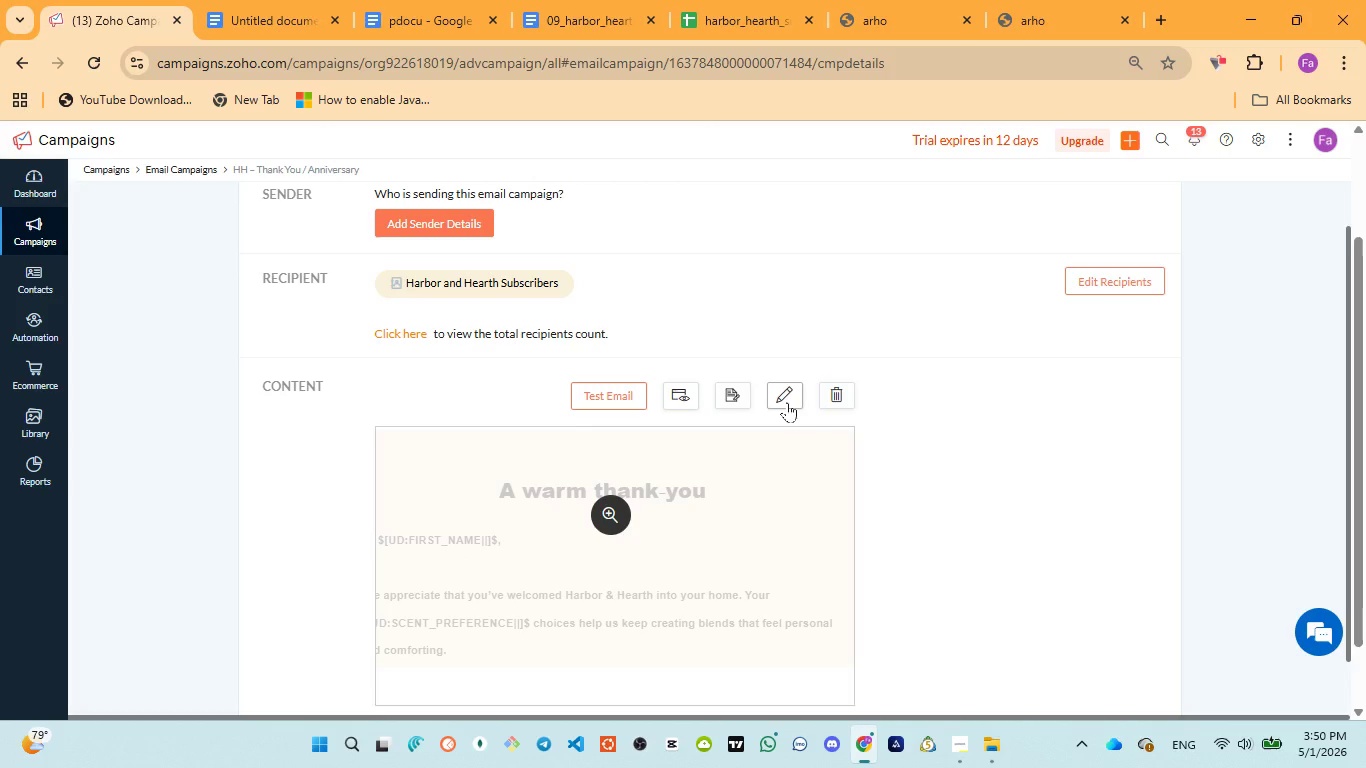 
left_click([787, 402])
 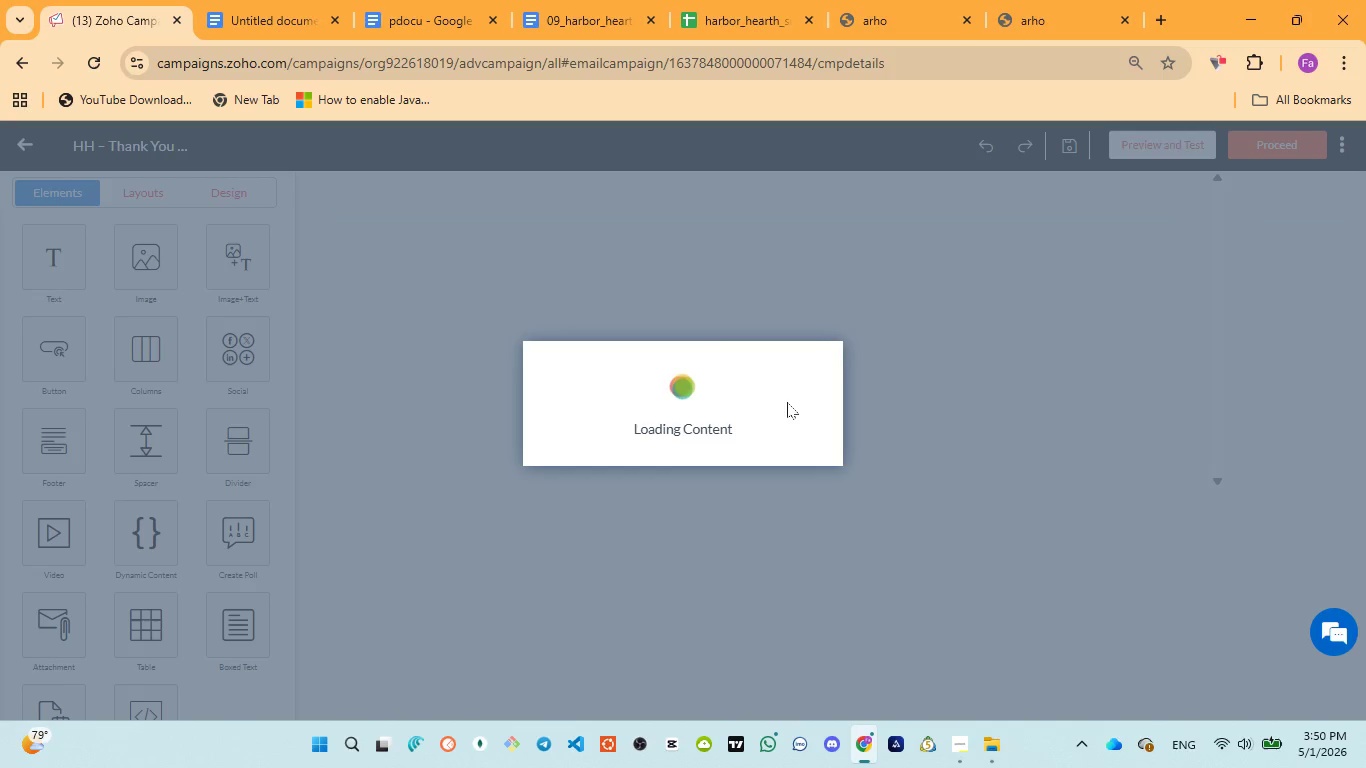 
wait(16.75)
 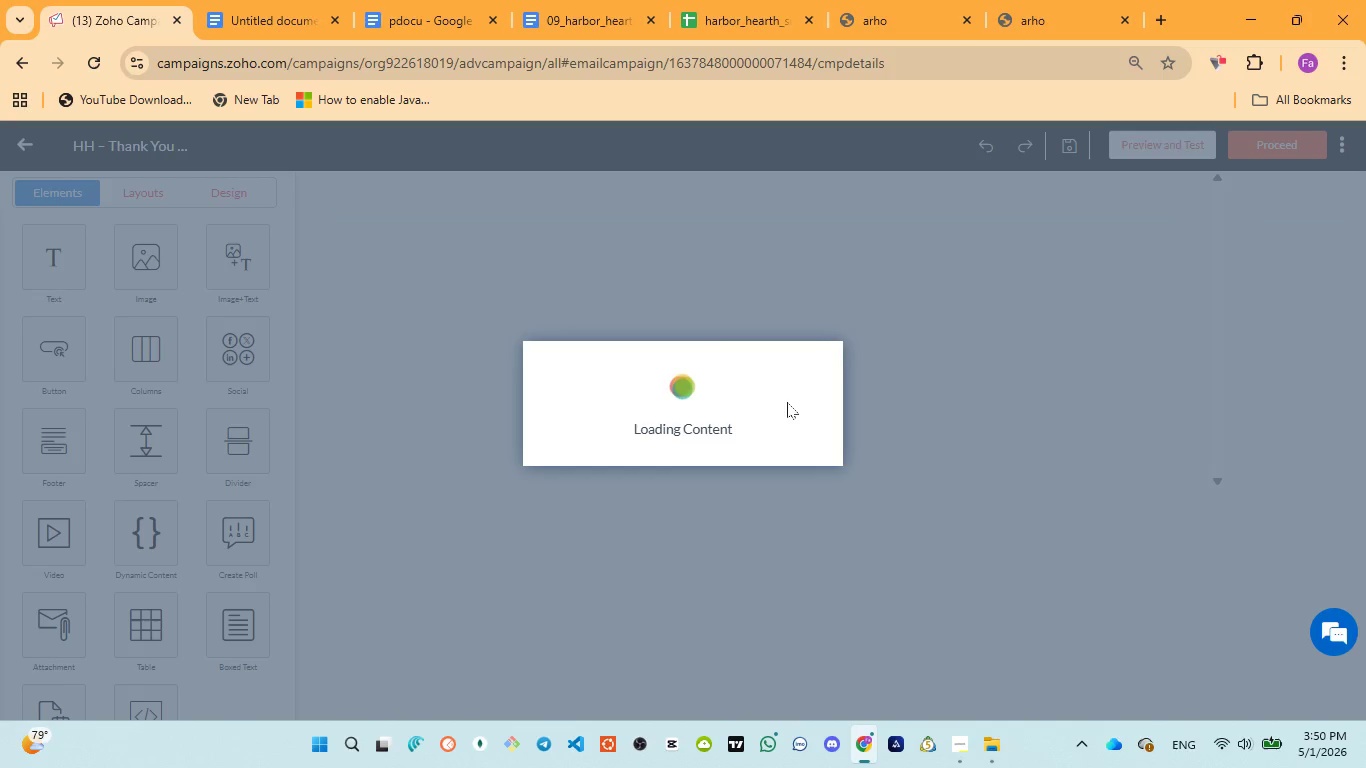 
scroll: coordinate [1229, 445], scroll_direction: up, amount: 1.0
 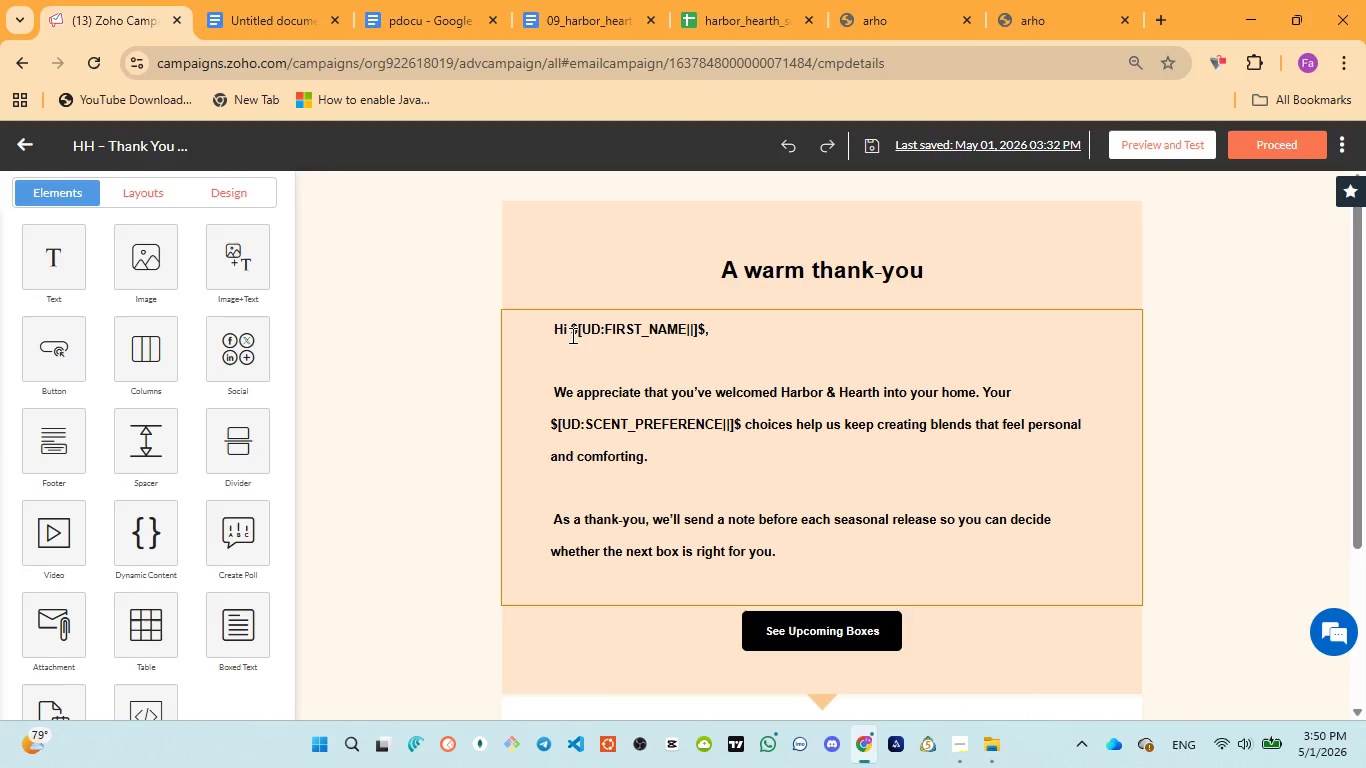 
left_click_drag(start_coordinate=[575, 332], to_coordinate=[705, 324])
 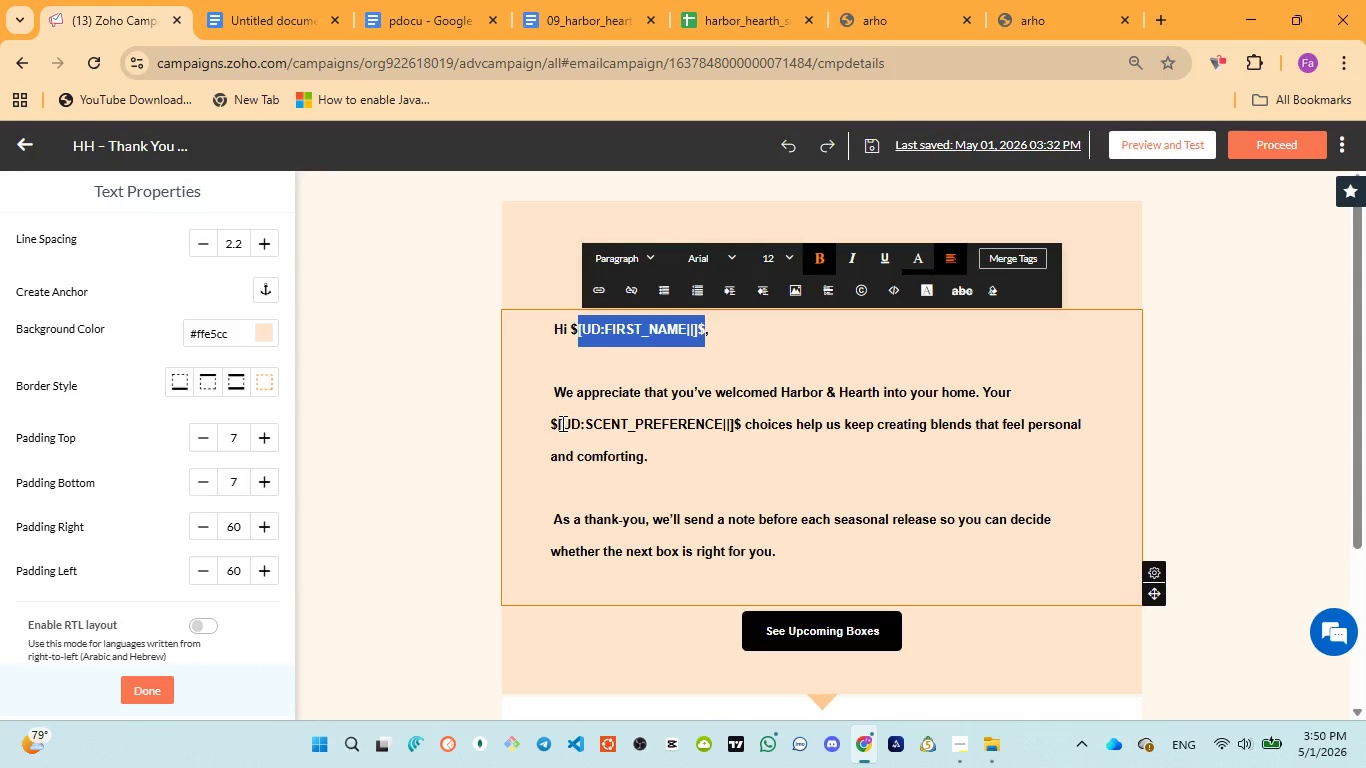 
left_click_drag(start_coordinate=[547, 422], to_coordinate=[737, 426])
 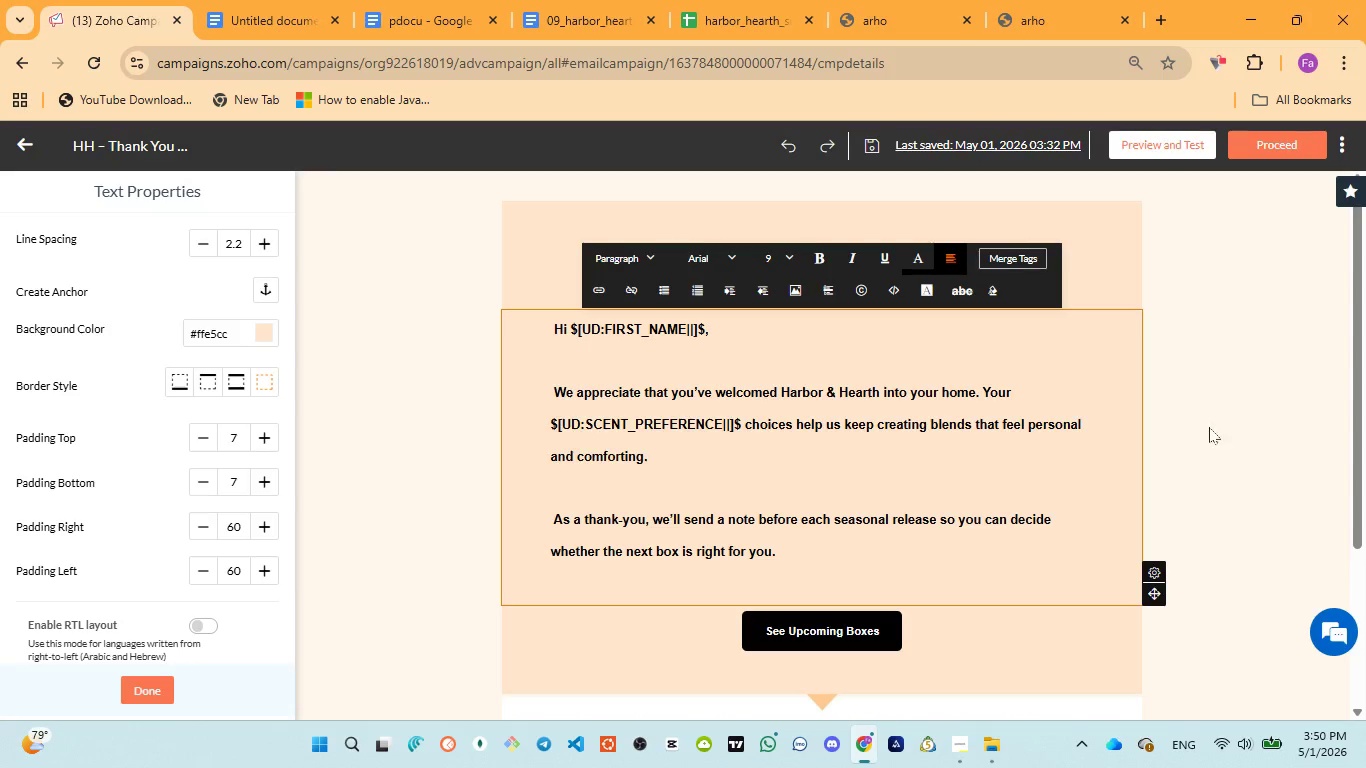 
left_click([1233, 424])
 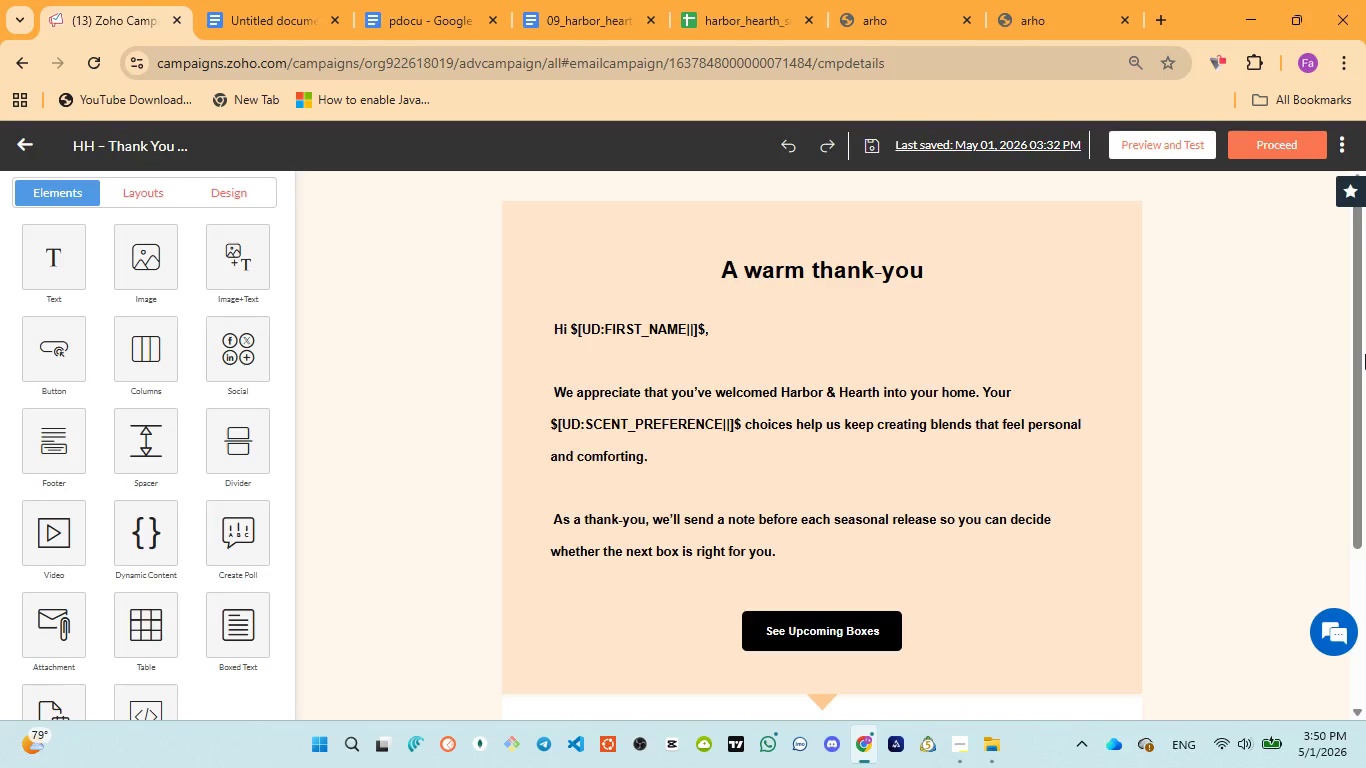 
left_click_drag(start_coordinate=[1357, 357], to_coordinate=[1355, 333])
 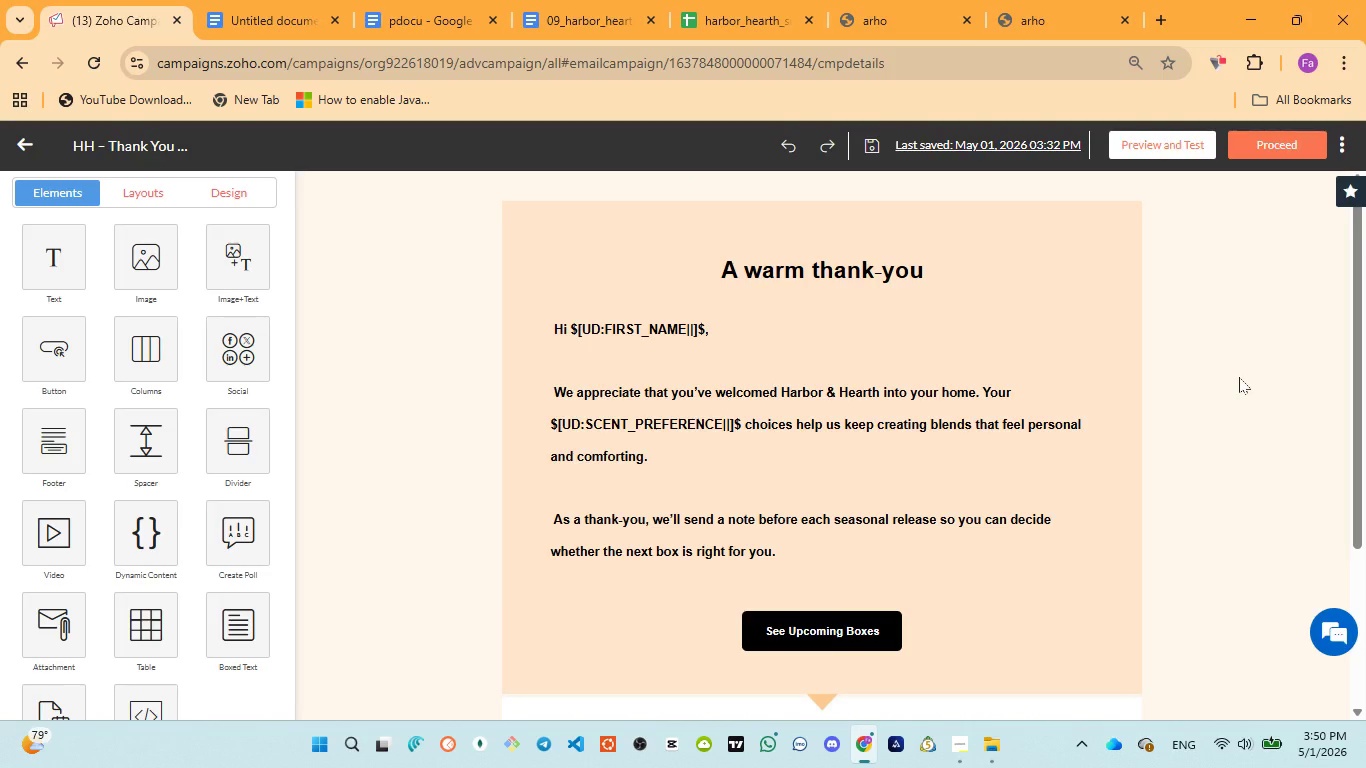 
key(Meta+PrintScreen)
 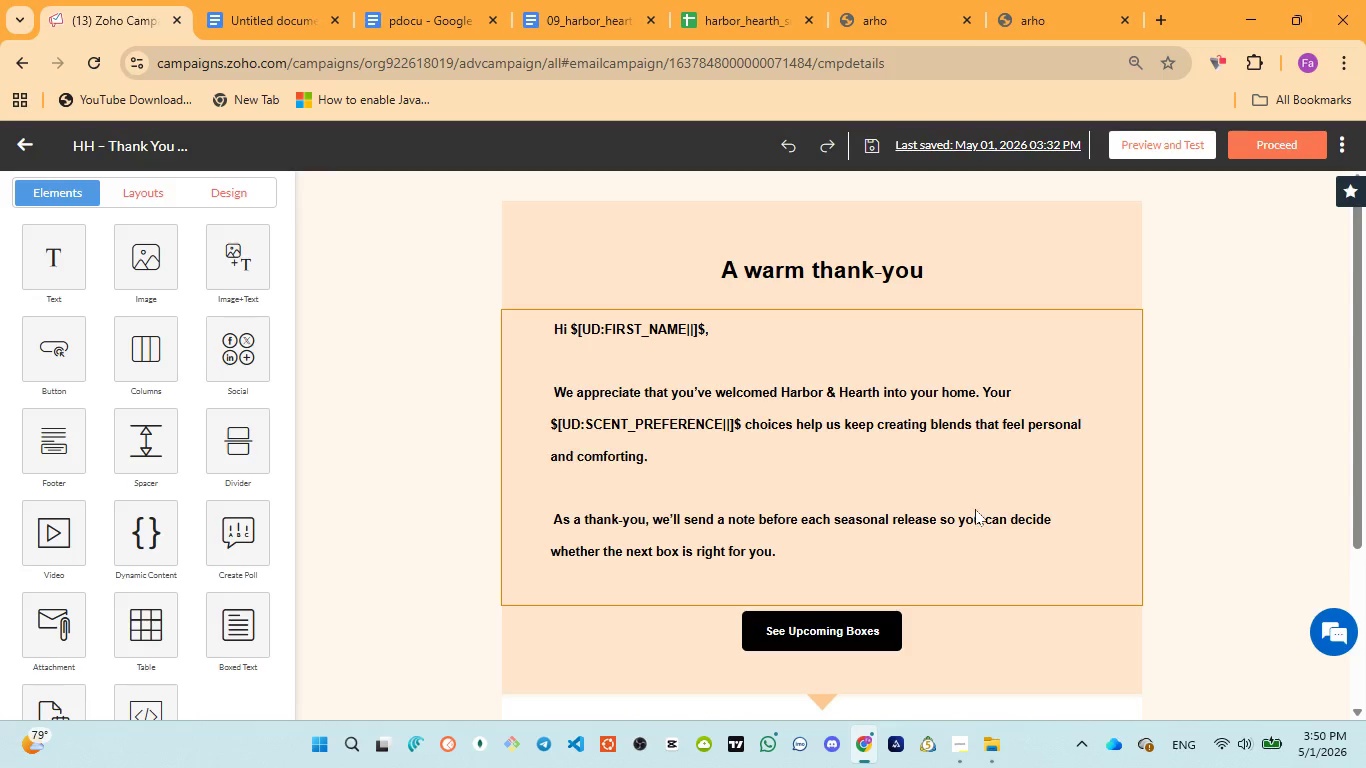 
wait(8.75)
 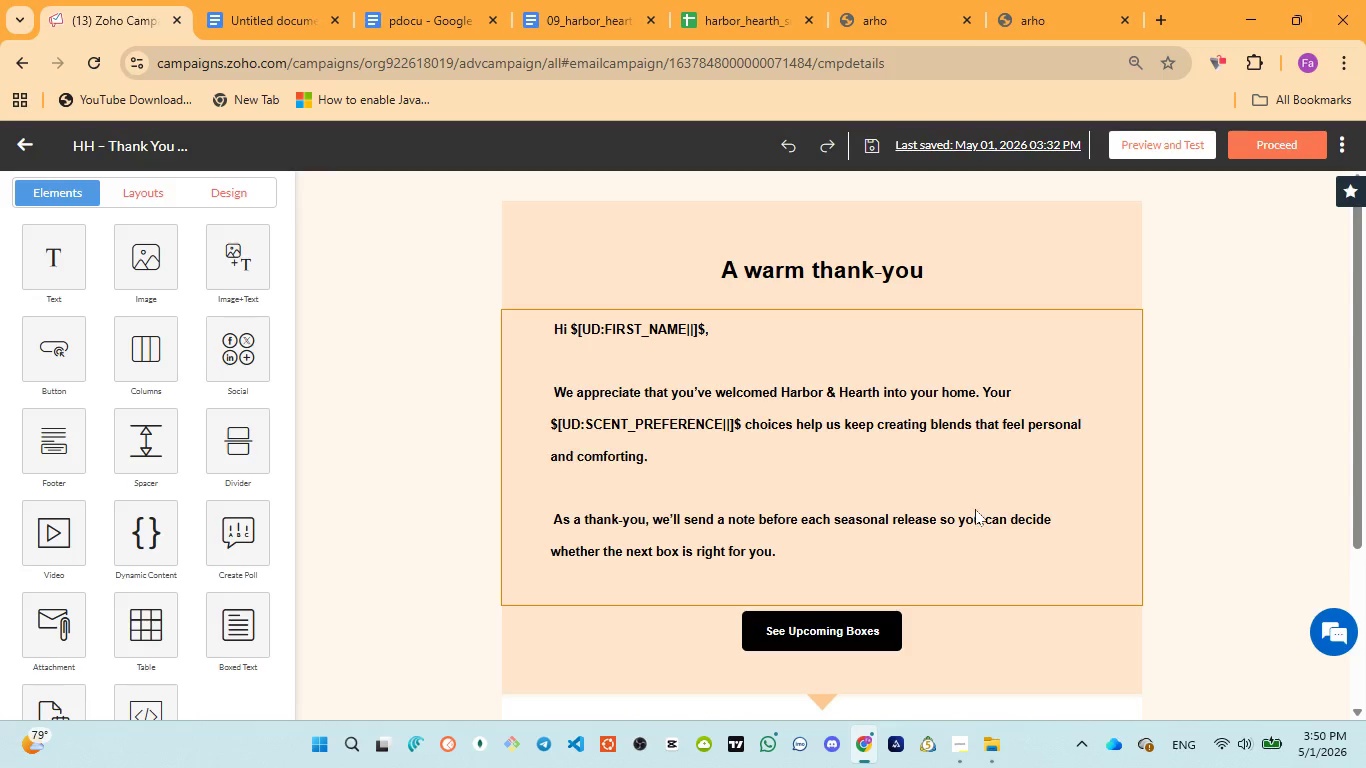 
left_click([997, 618])
 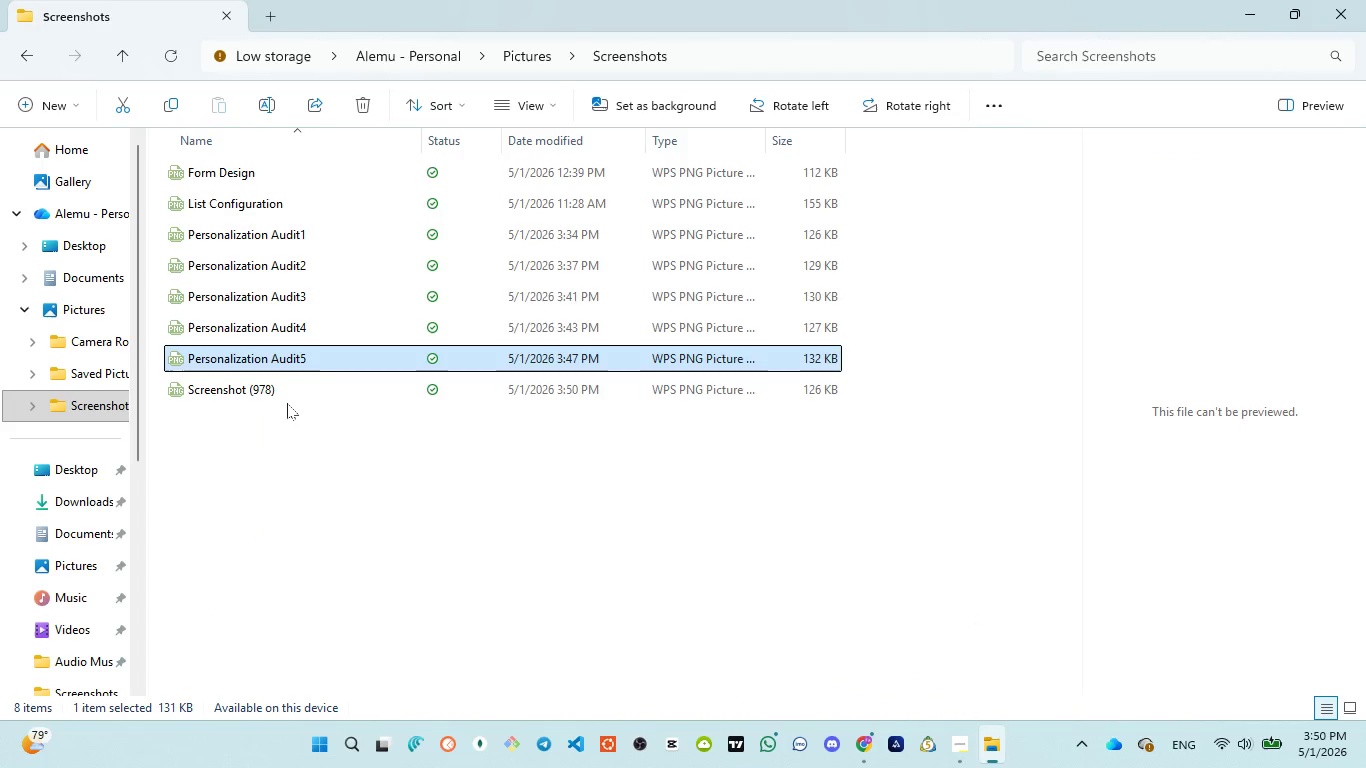 
left_click([280, 400])
 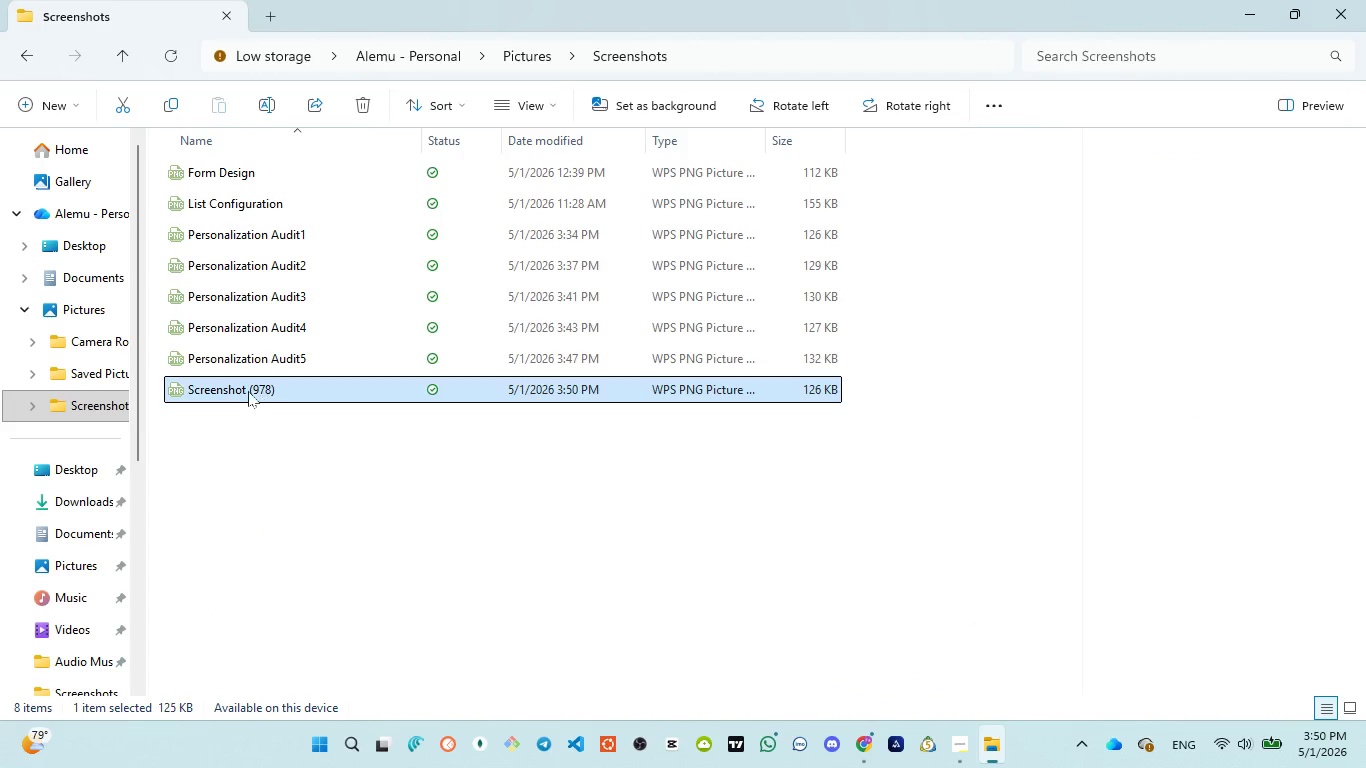 
left_click([246, 391])
 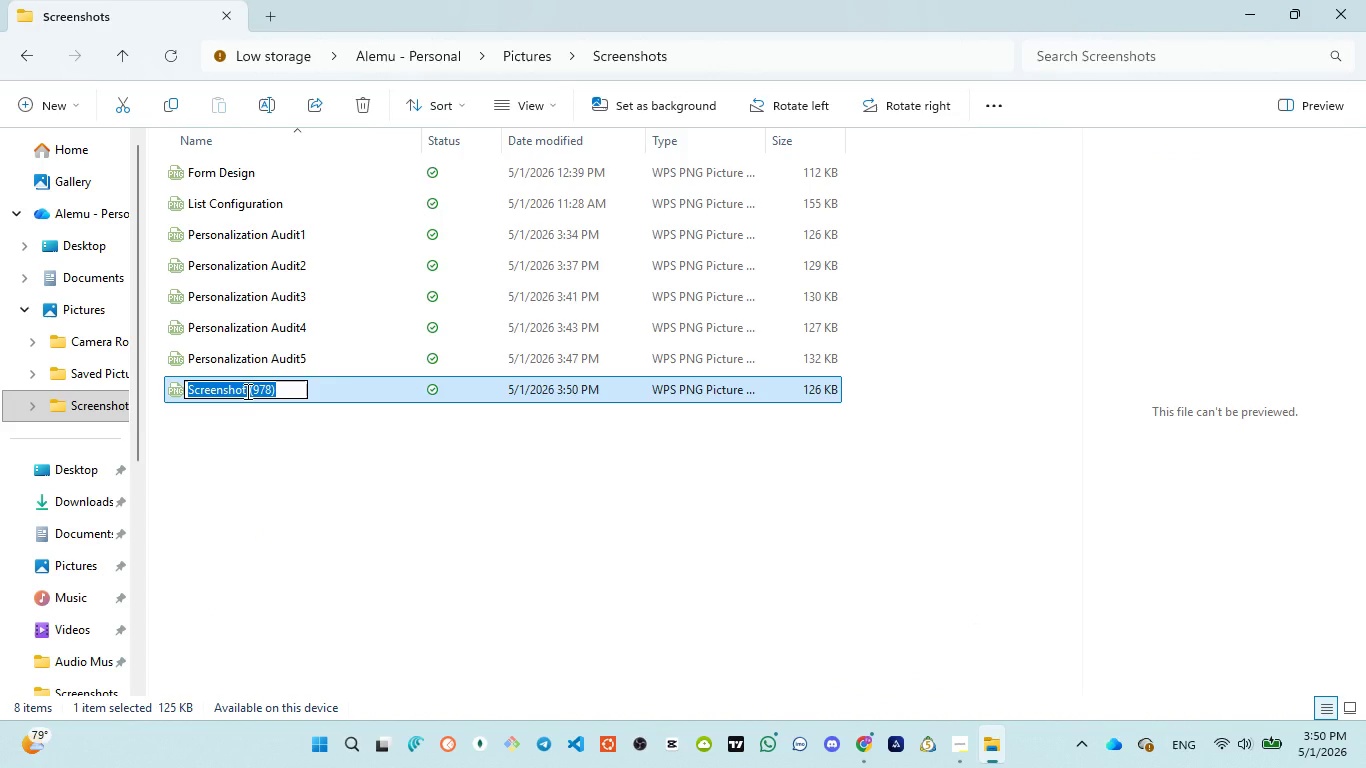 
key(Control+V)
 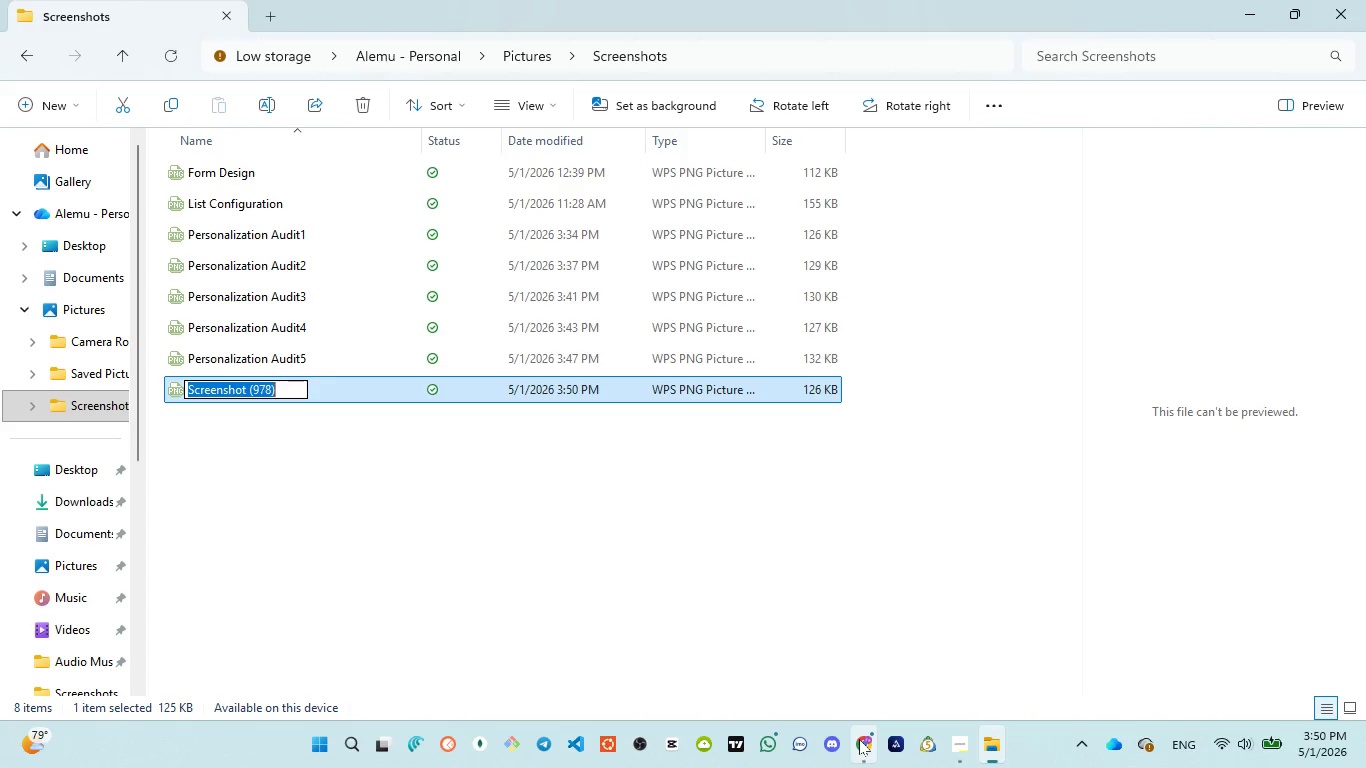 
left_click([859, 638])
 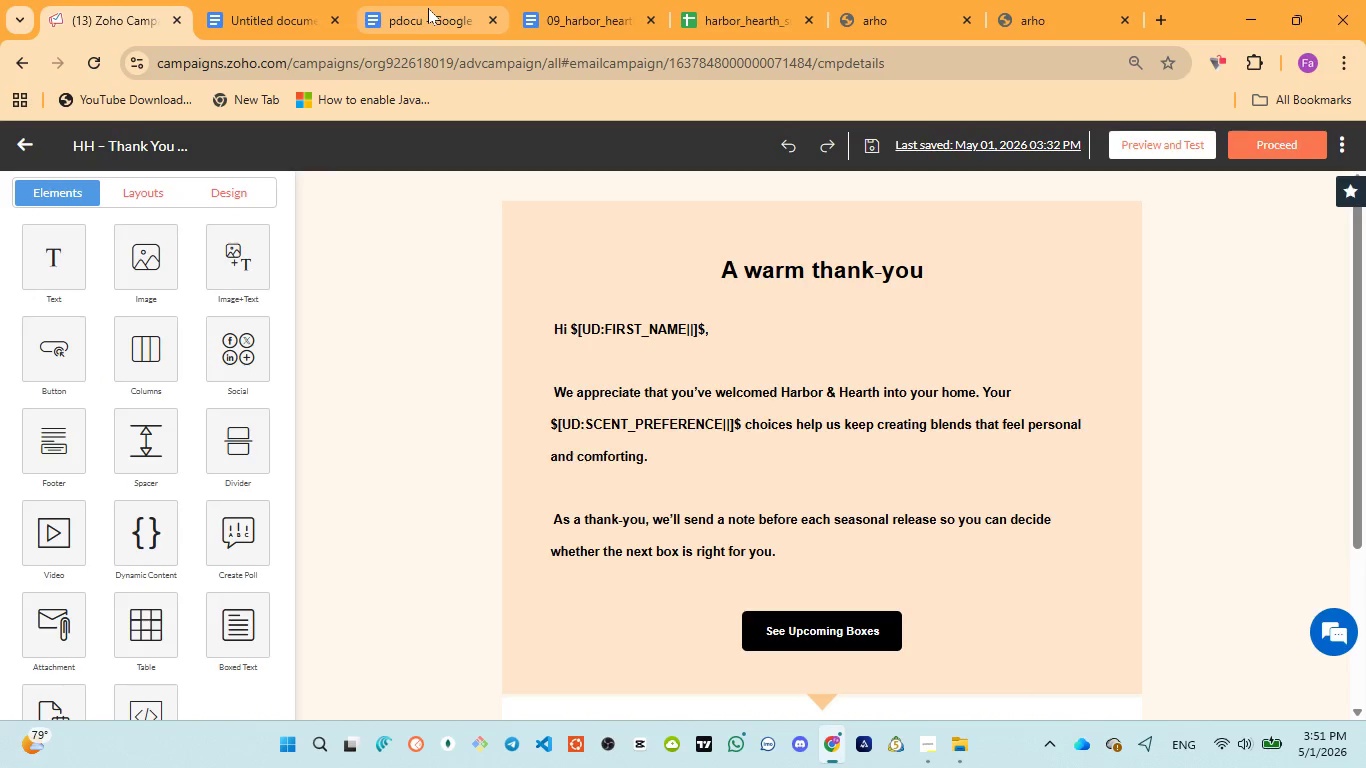 
left_click([261, 26])
 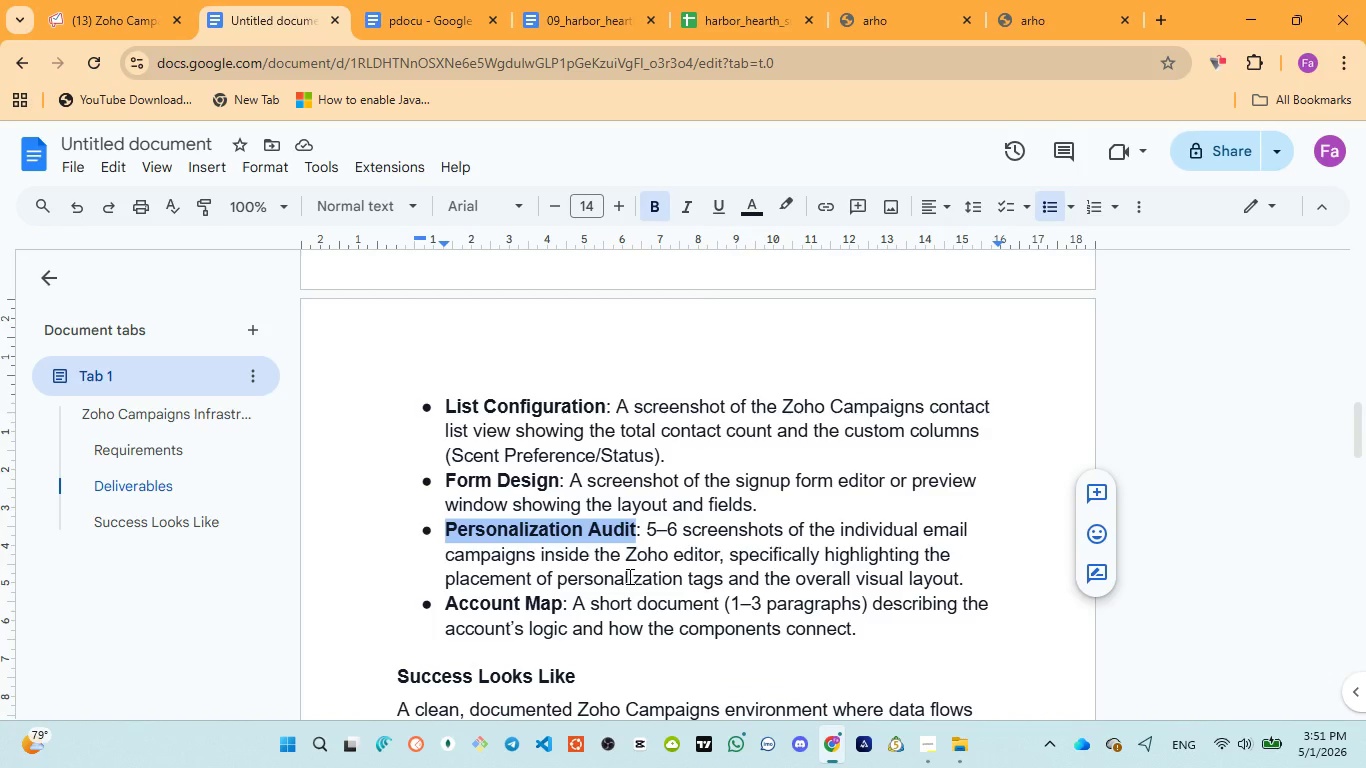 
key(Control+C)
 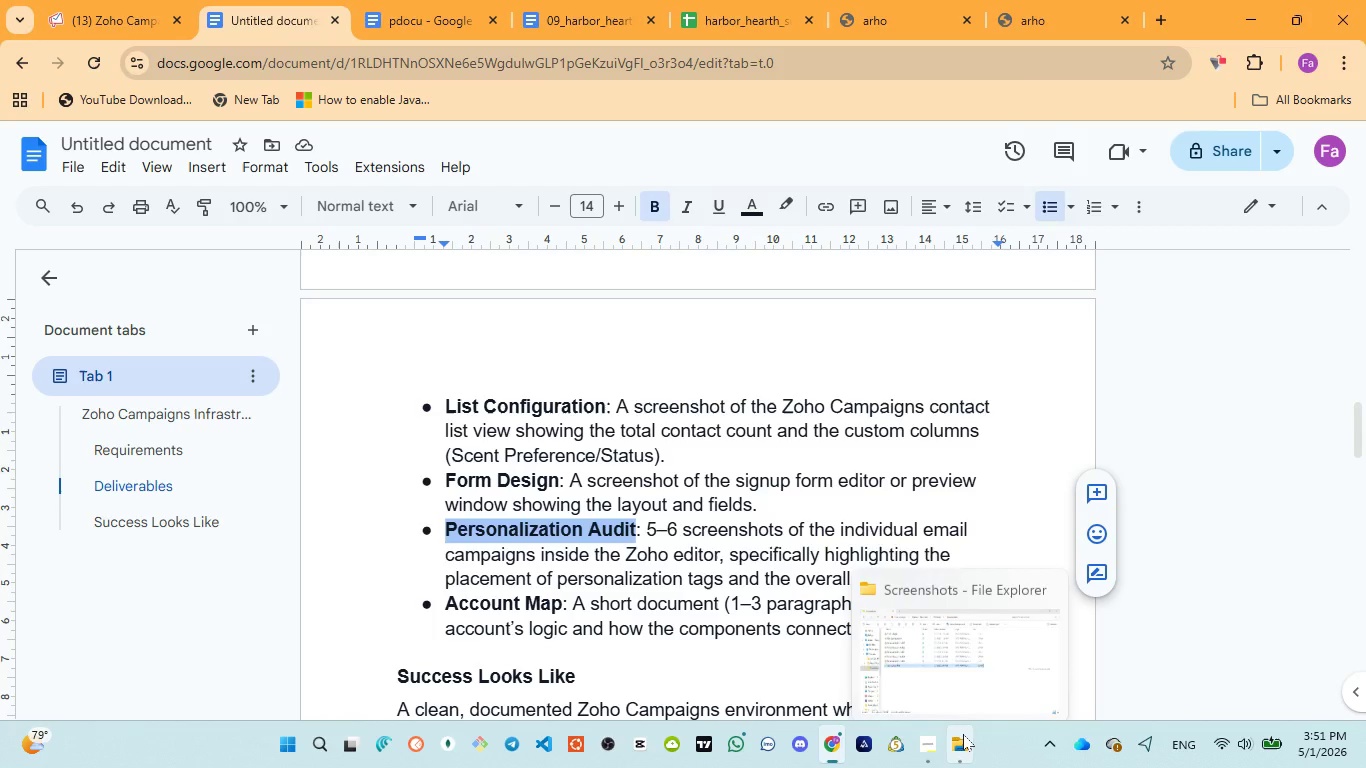 
left_click([964, 649])
 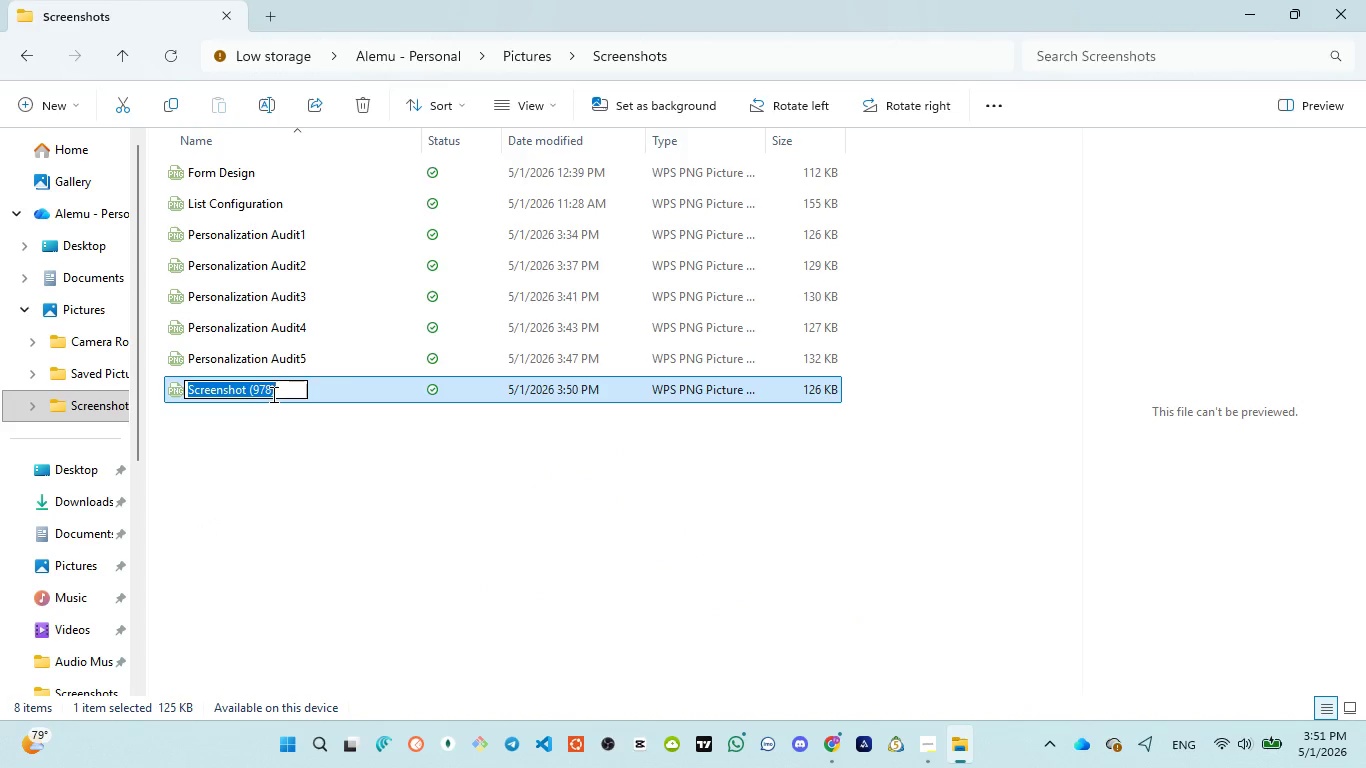 
key(Control+ControlLeft)
 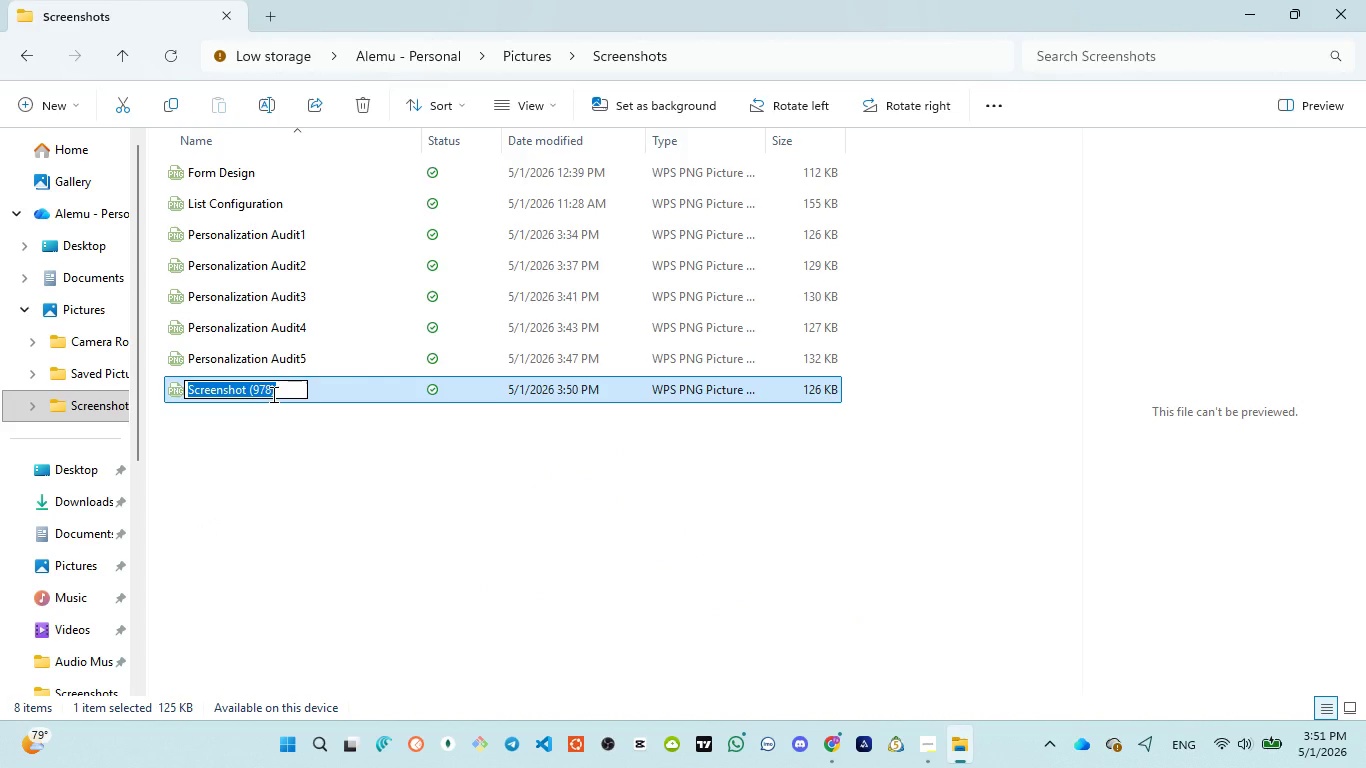 
key(Control+V)
 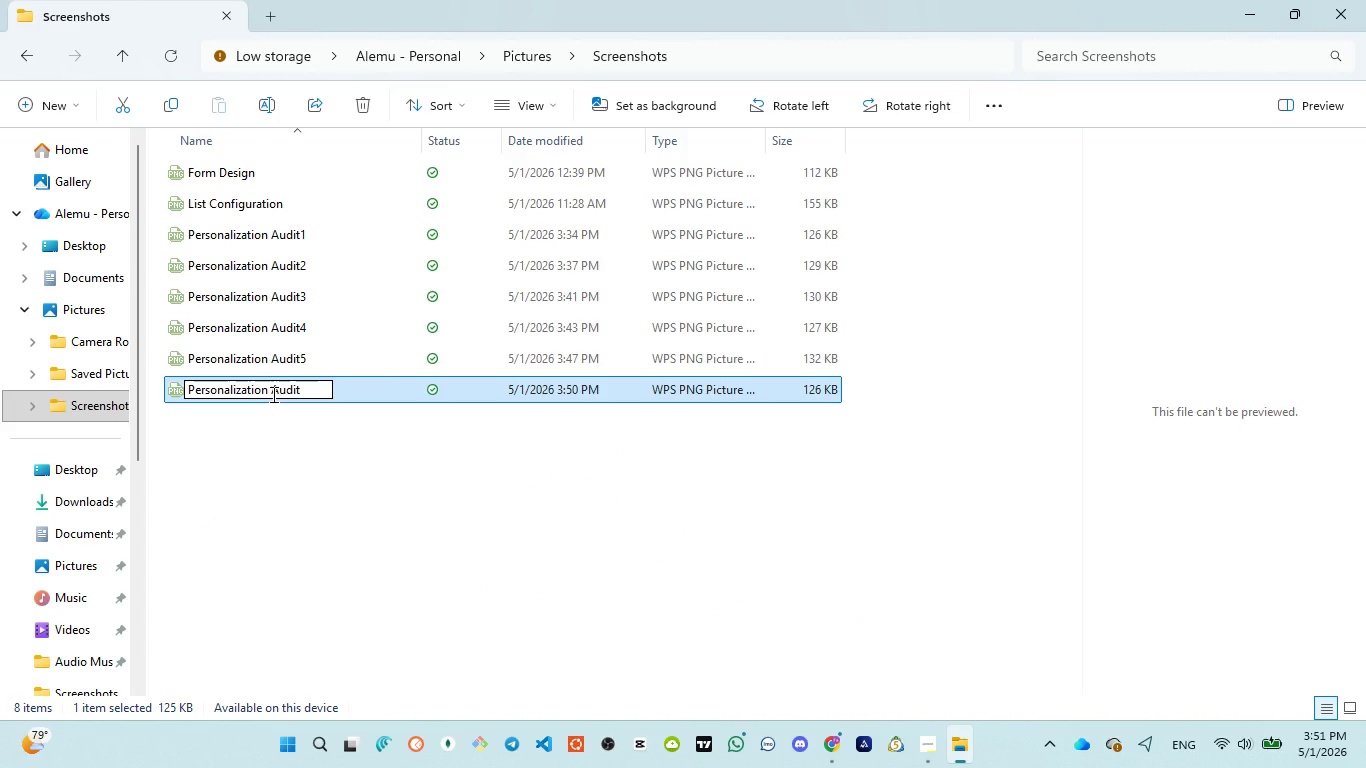 
key(6)
 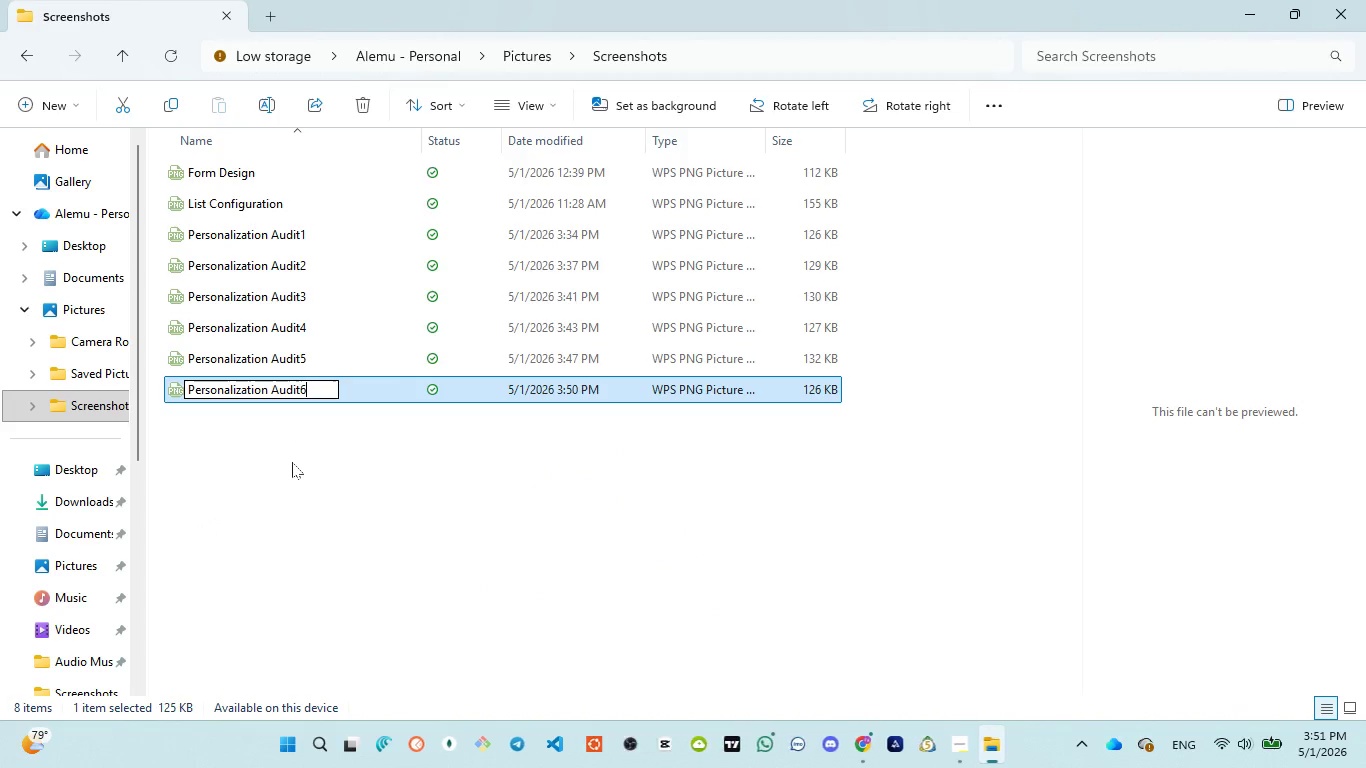 
left_click([292, 464])
 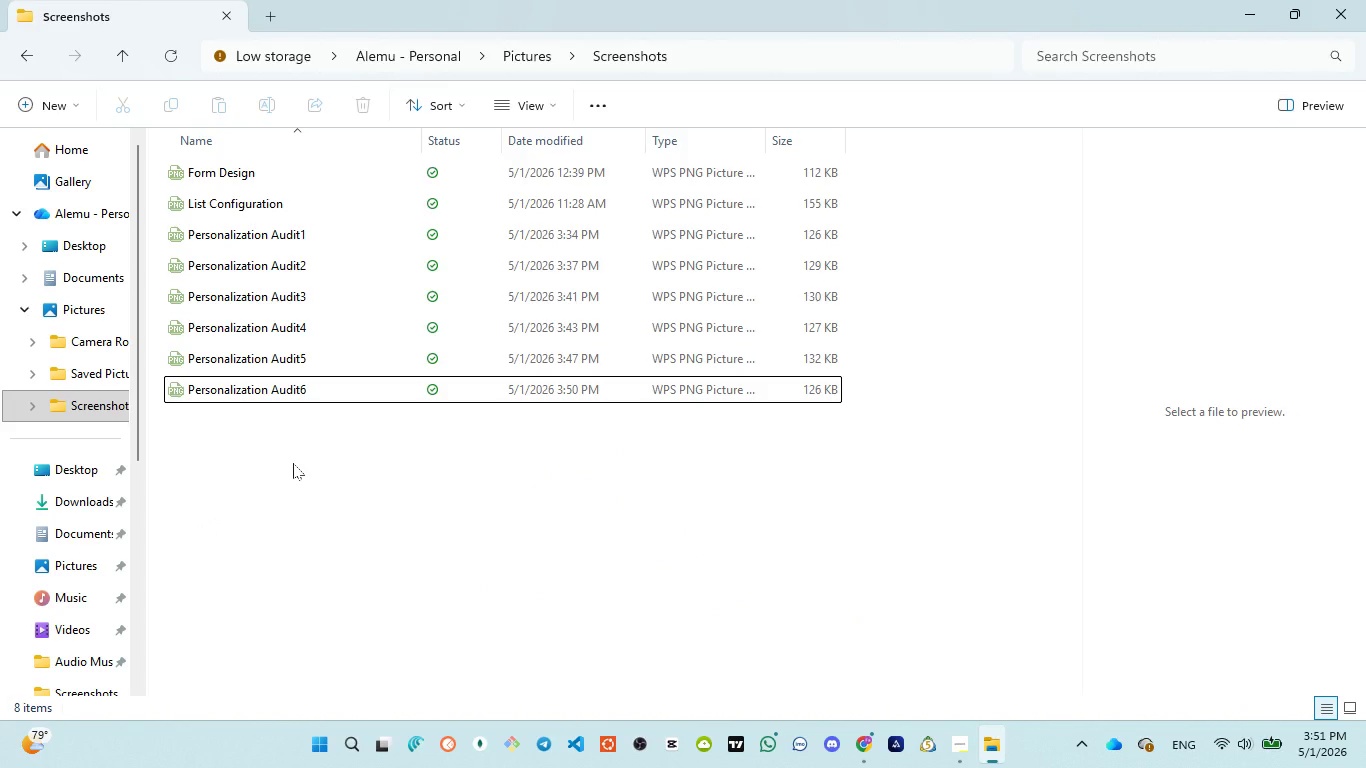 
wait(8.44)
 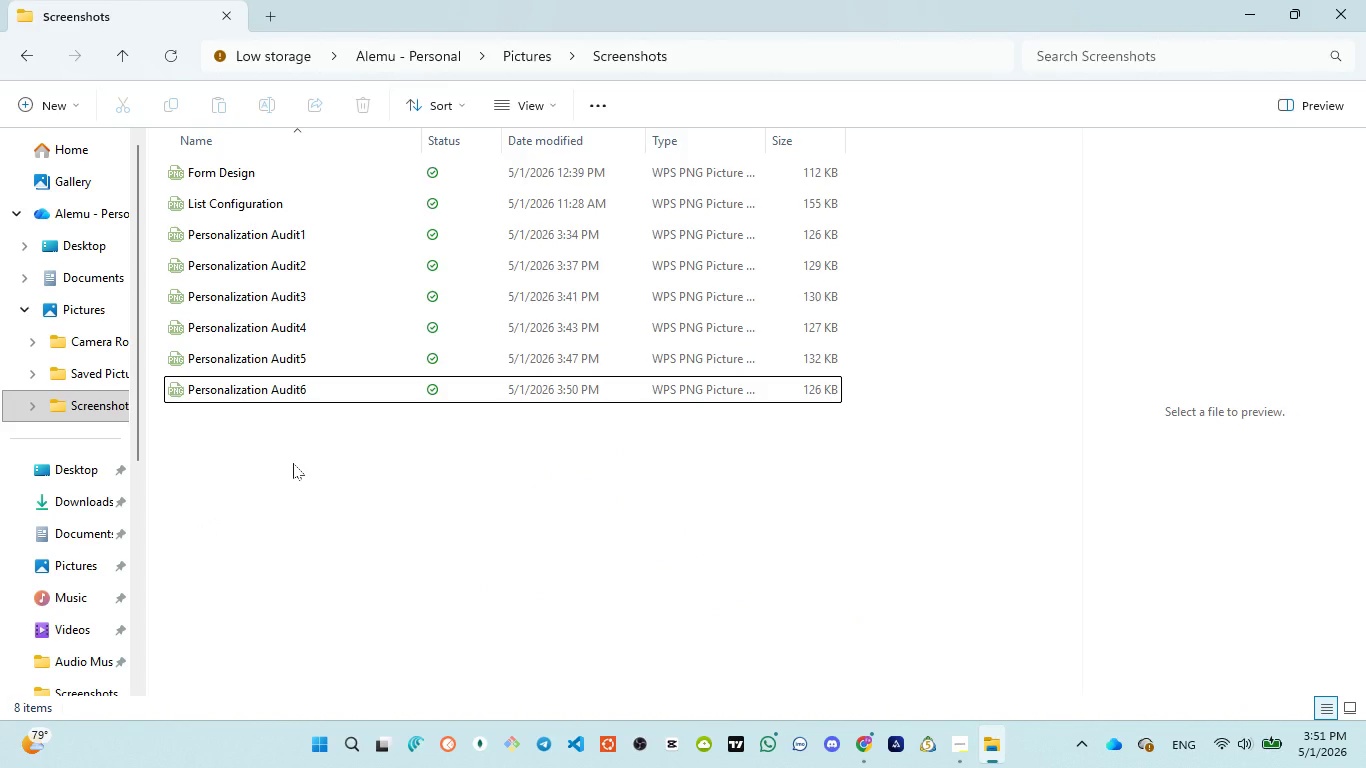 
double_click([299, 385])
 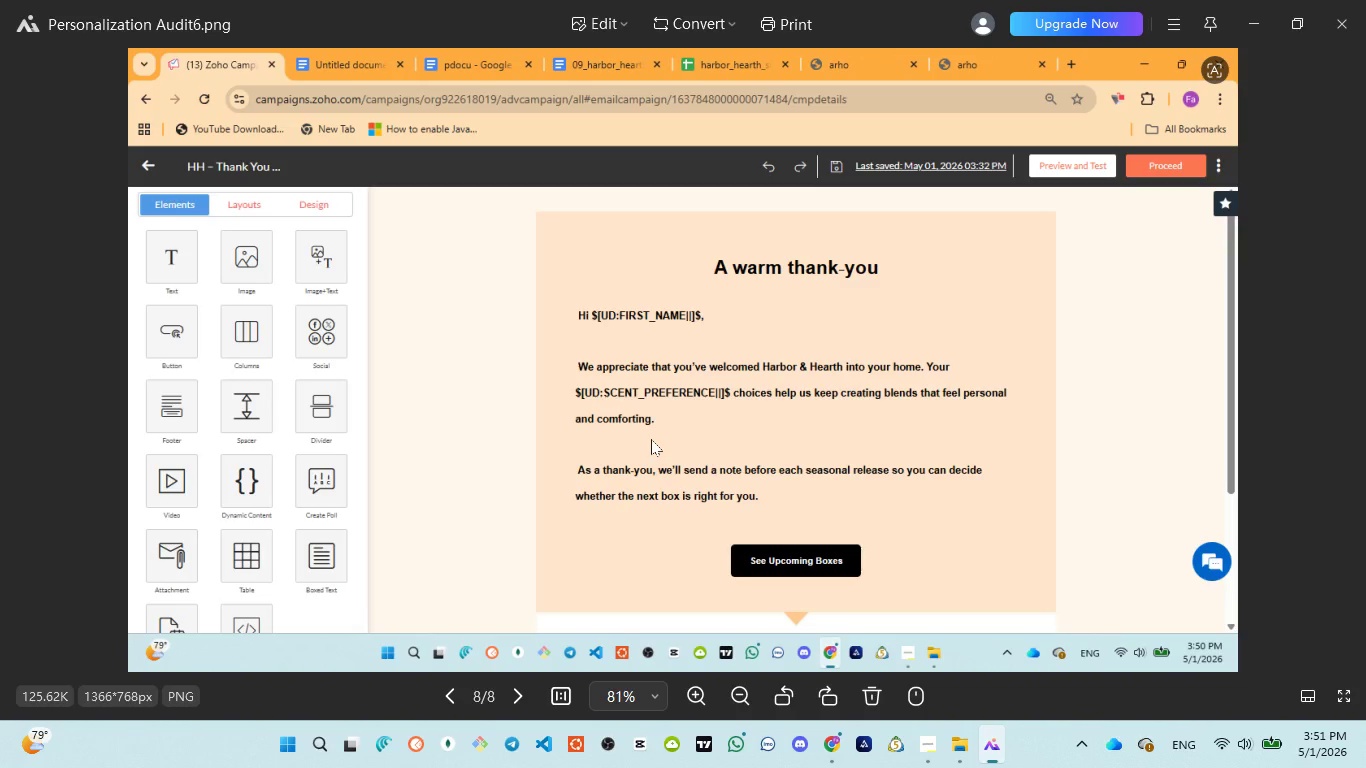 
wait(21.33)
 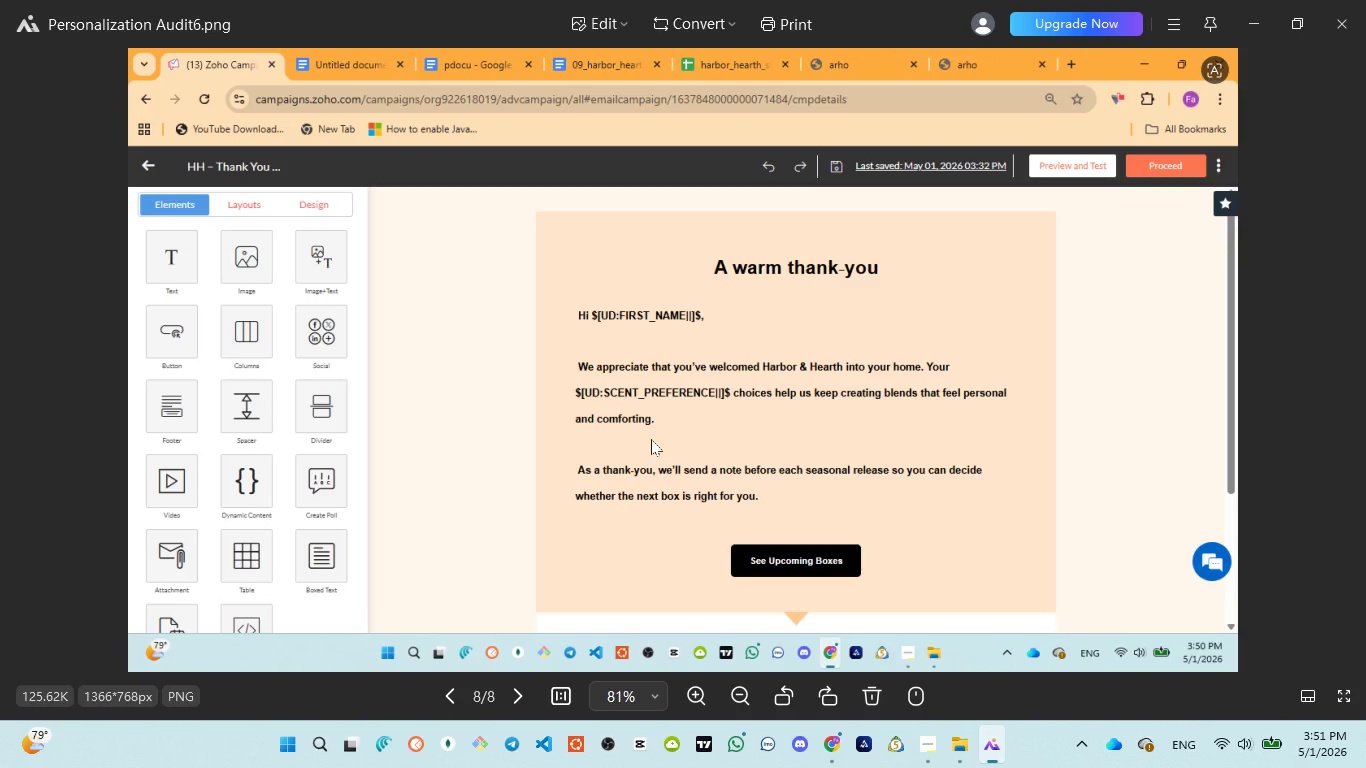 
scroll: coordinate [994, 329], scroll_direction: up, amount: 4.0
 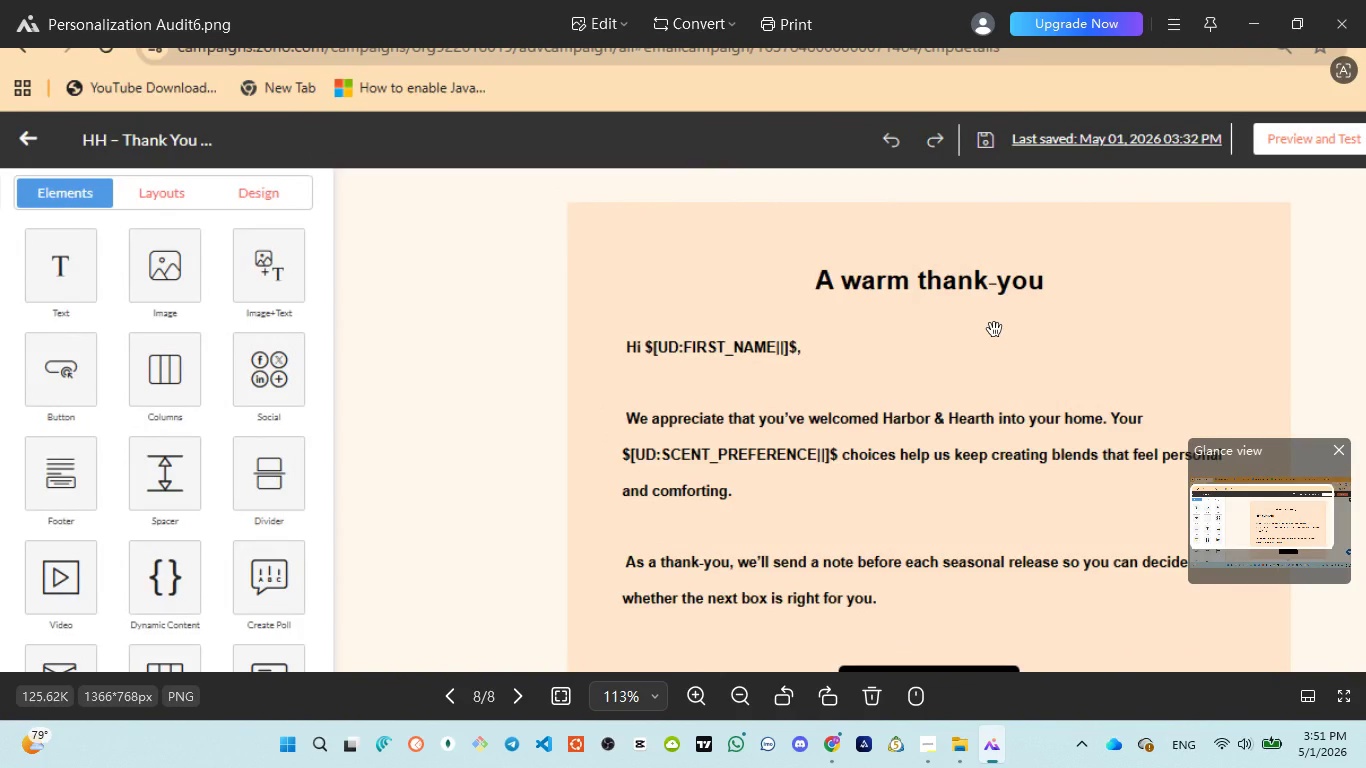 
scroll: coordinate [994, 332], scroll_direction: down, amount: 5.0
 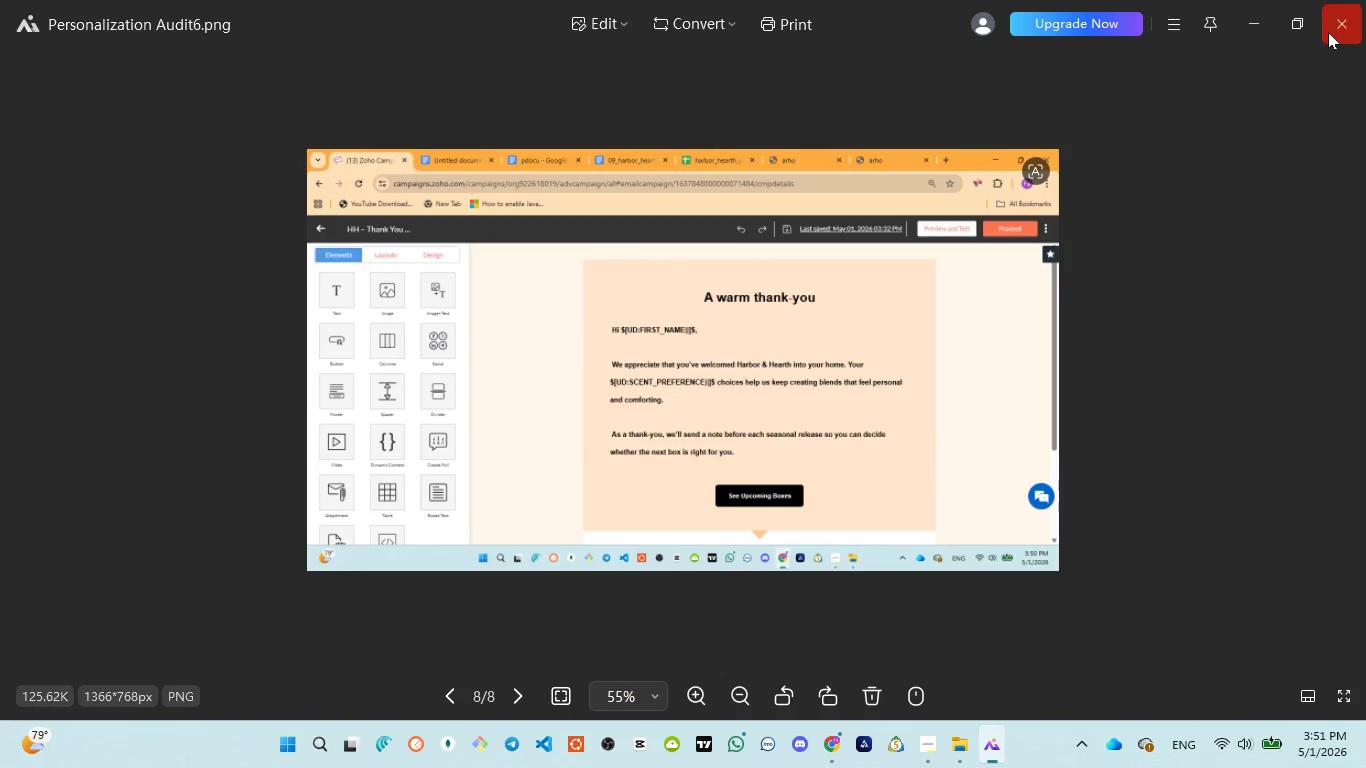 
left_click([1333, 23])
 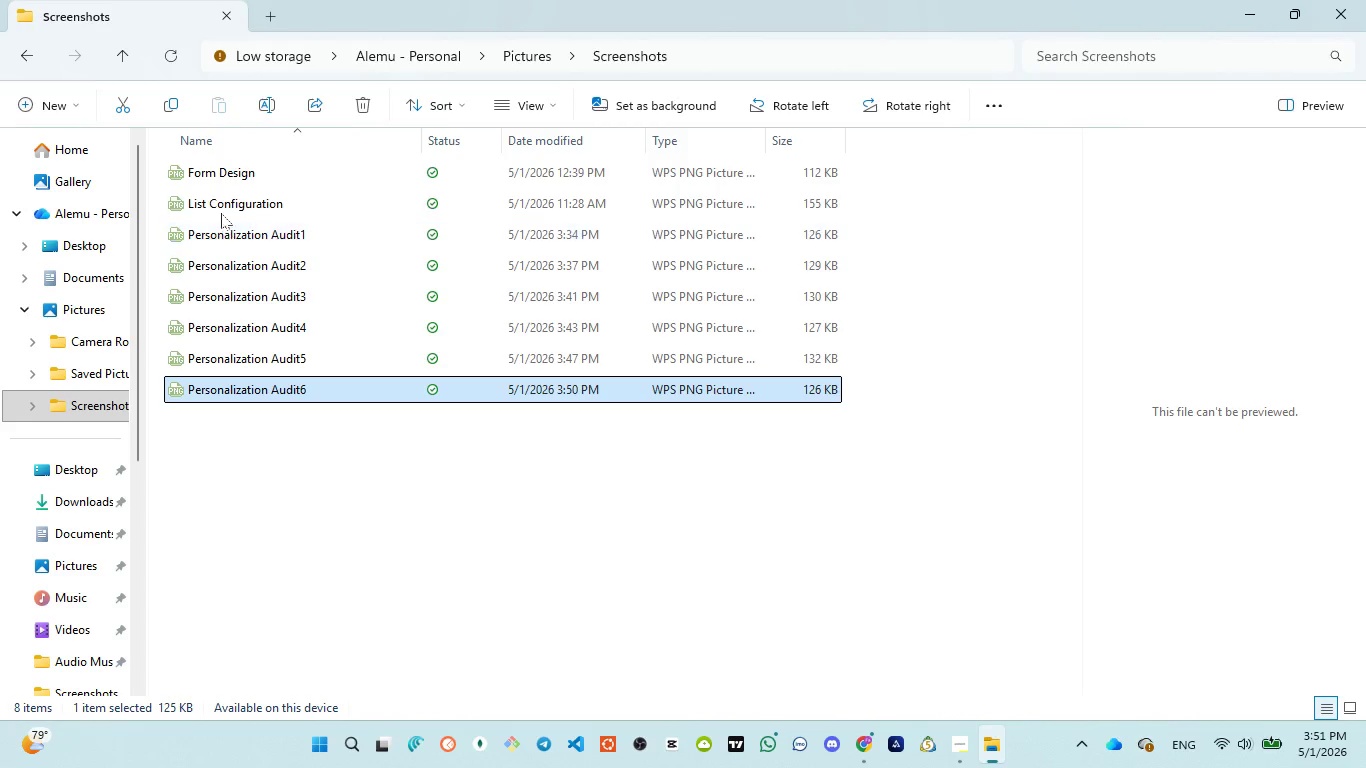 
left_click([230, 174])
 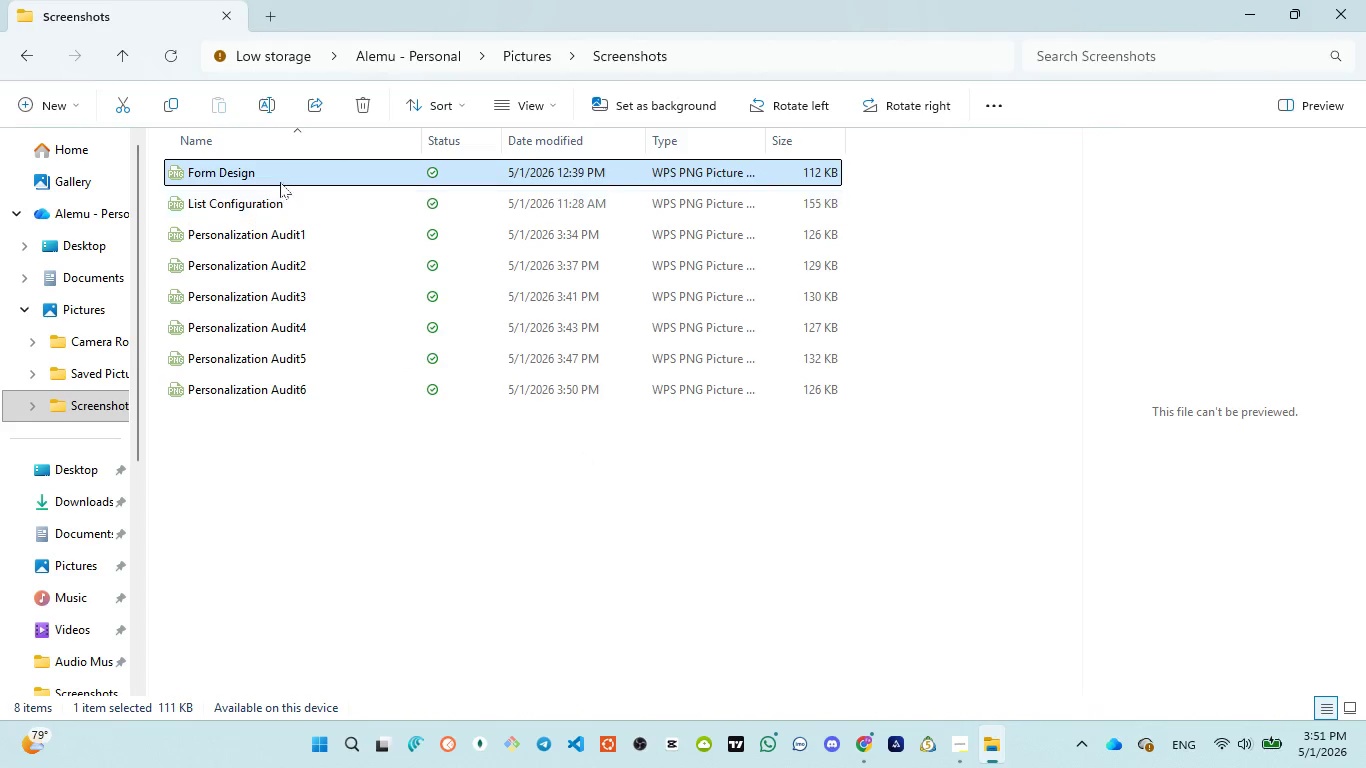 
double_click([278, 173])
 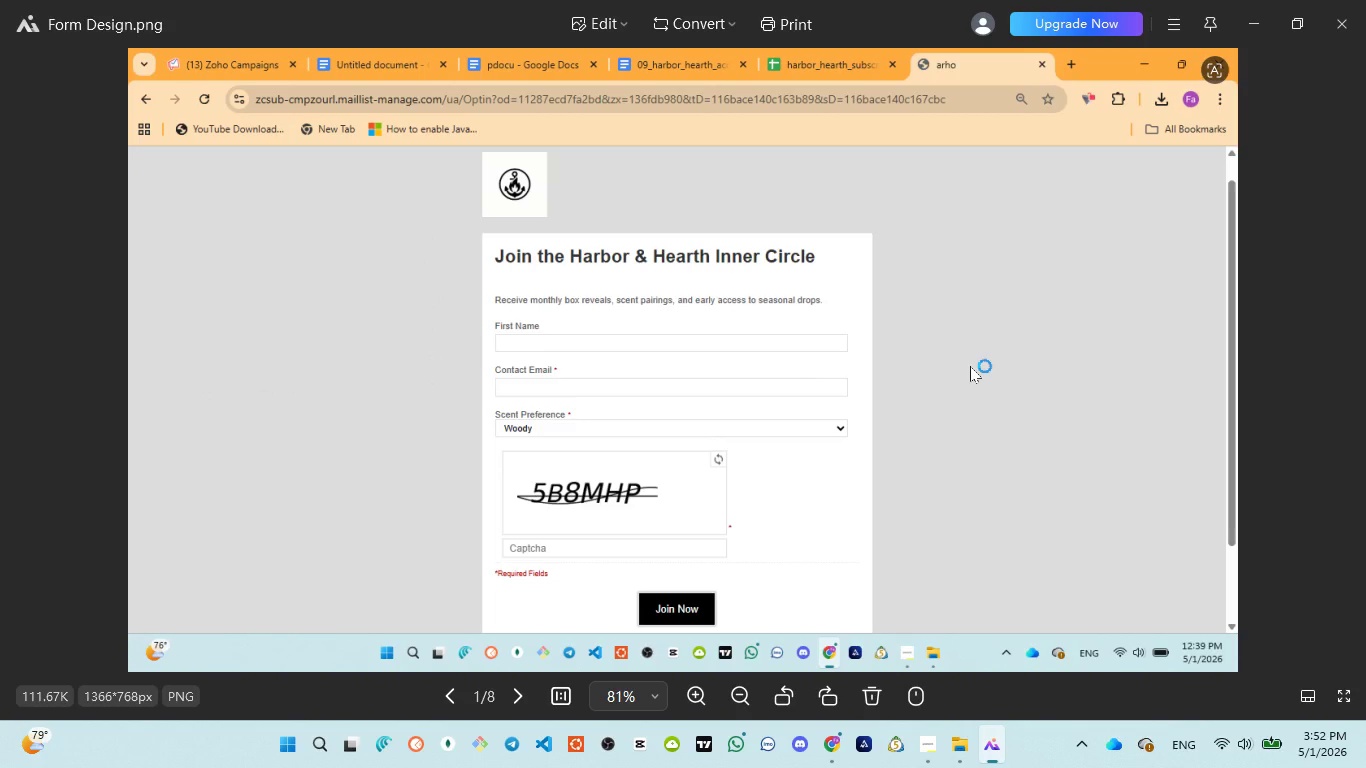 
wait(7.92)
 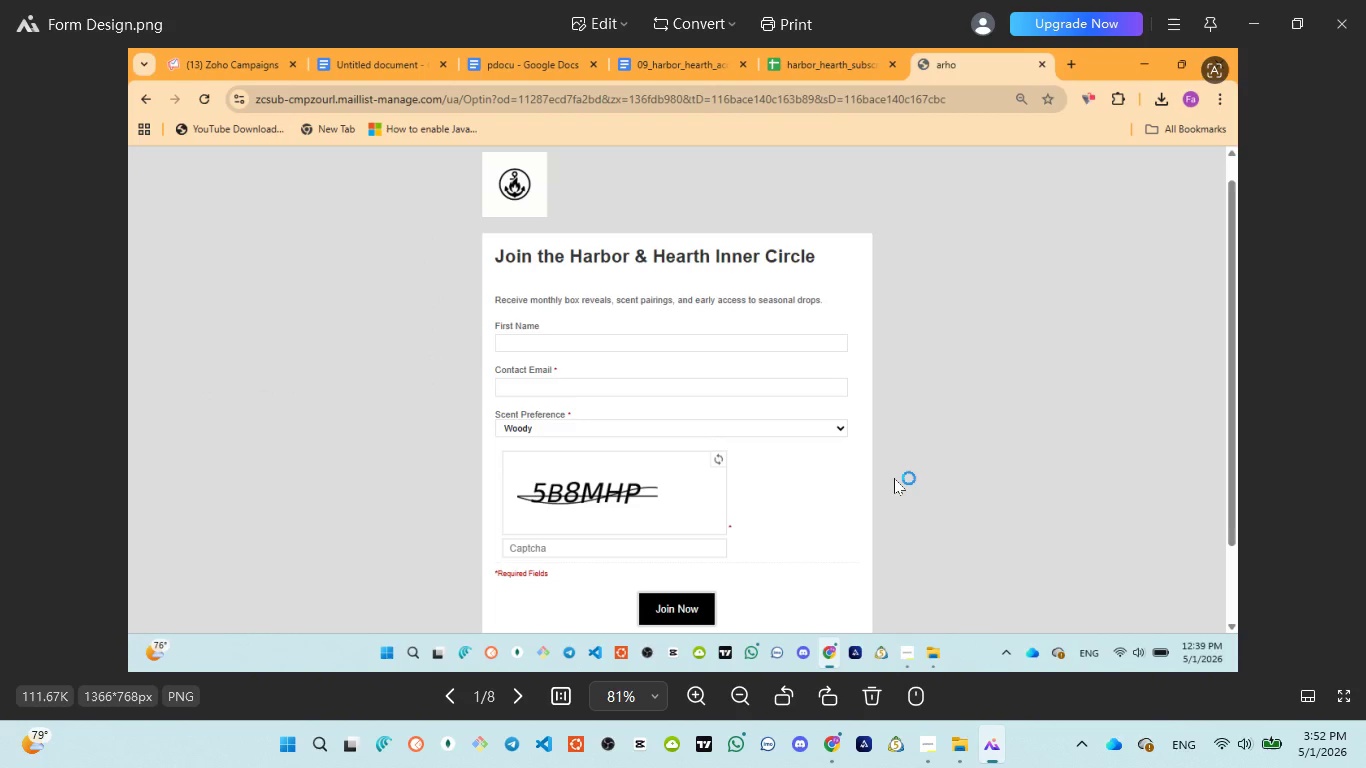 
left_click([1338, 35])
 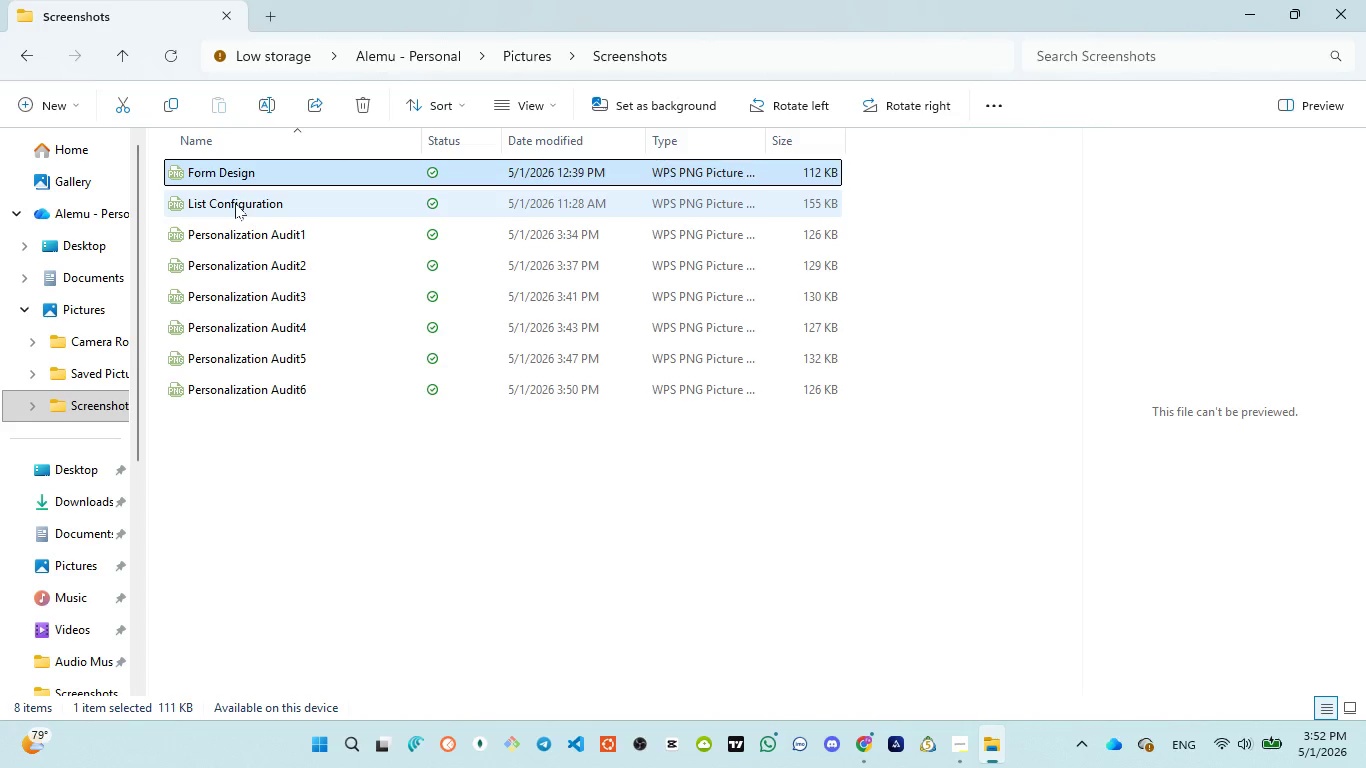 
double_click([235, 203])
 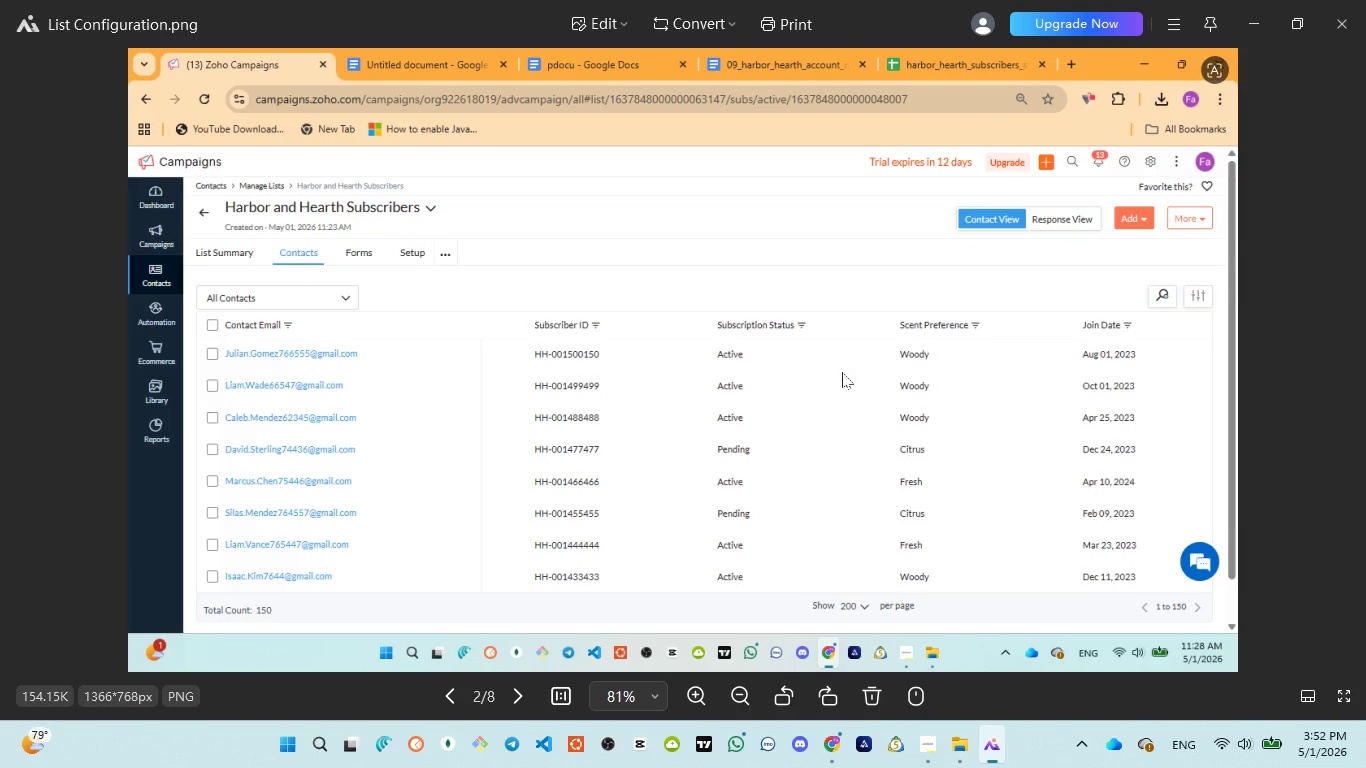 
wait(12.3)
 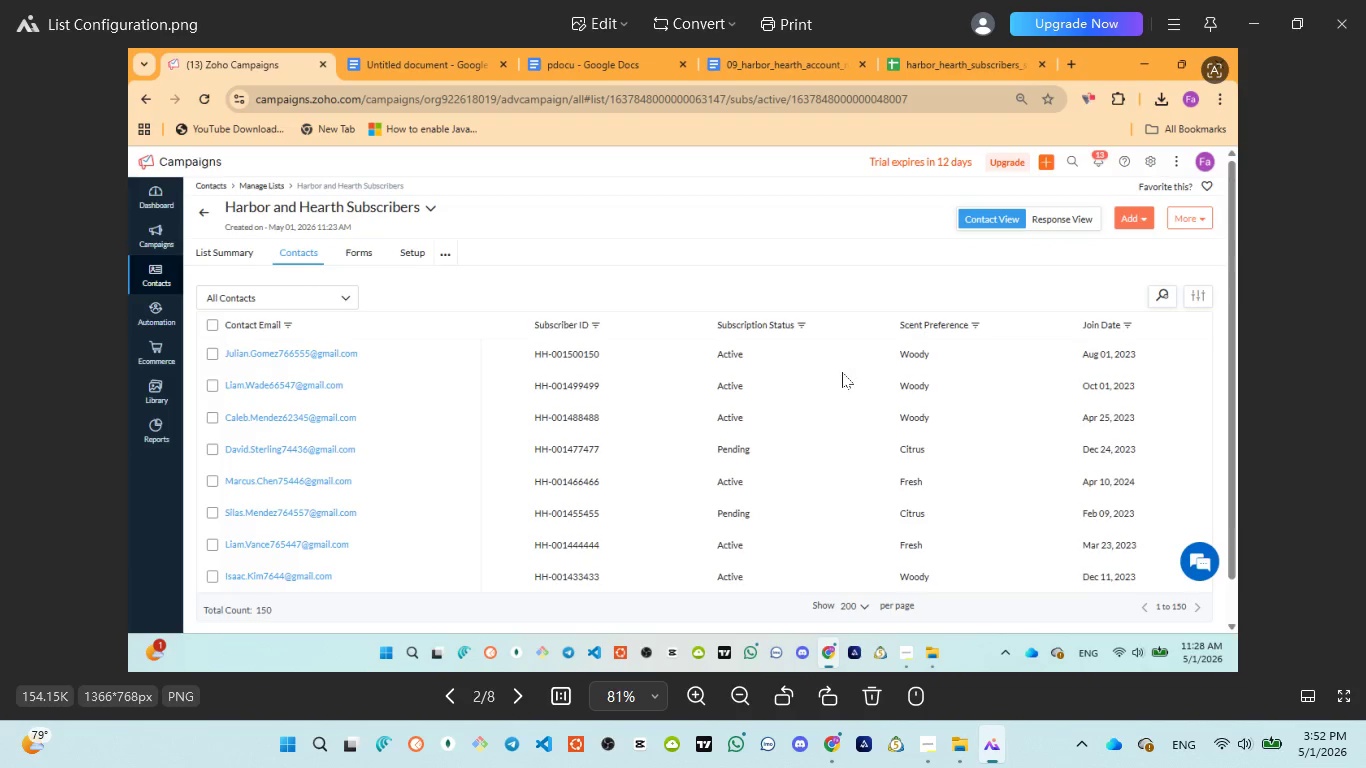 
left_click([1335, 26])
 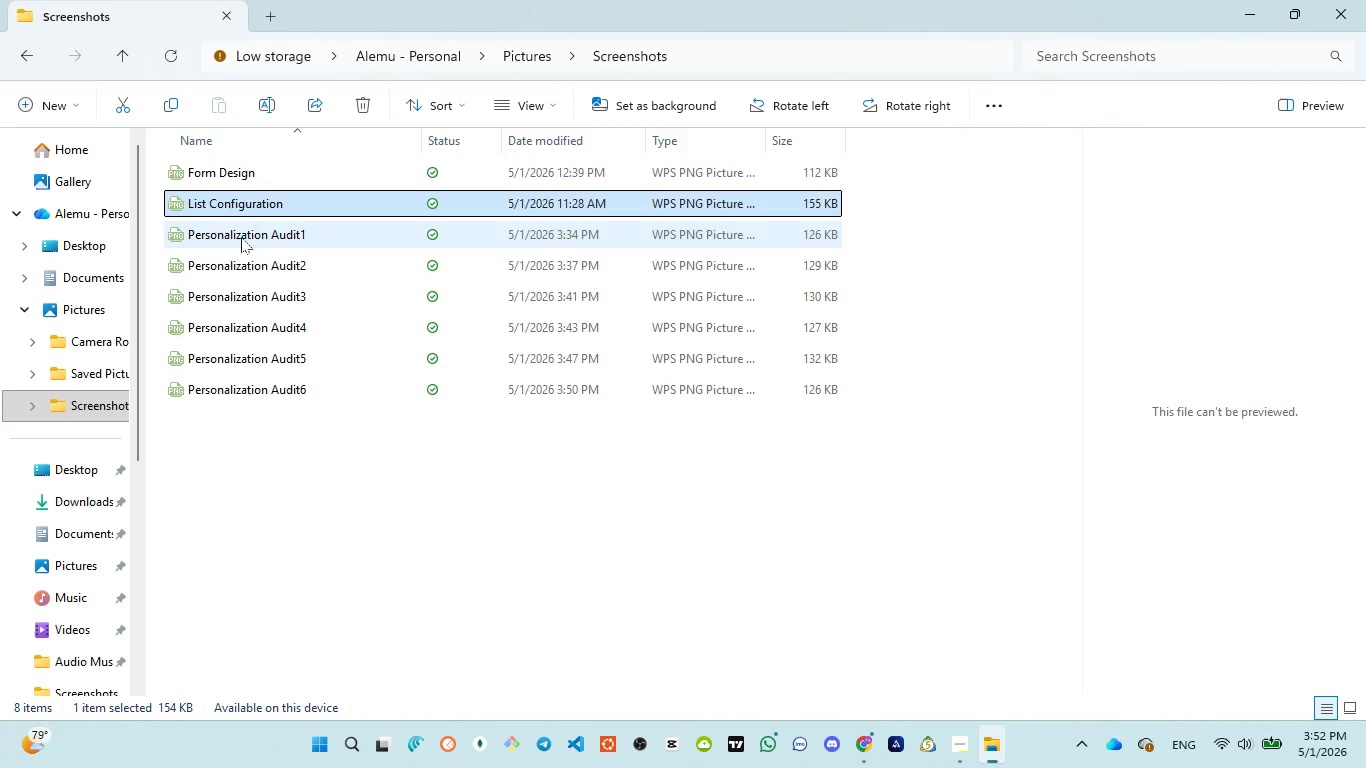 
double_click([241, 237])
 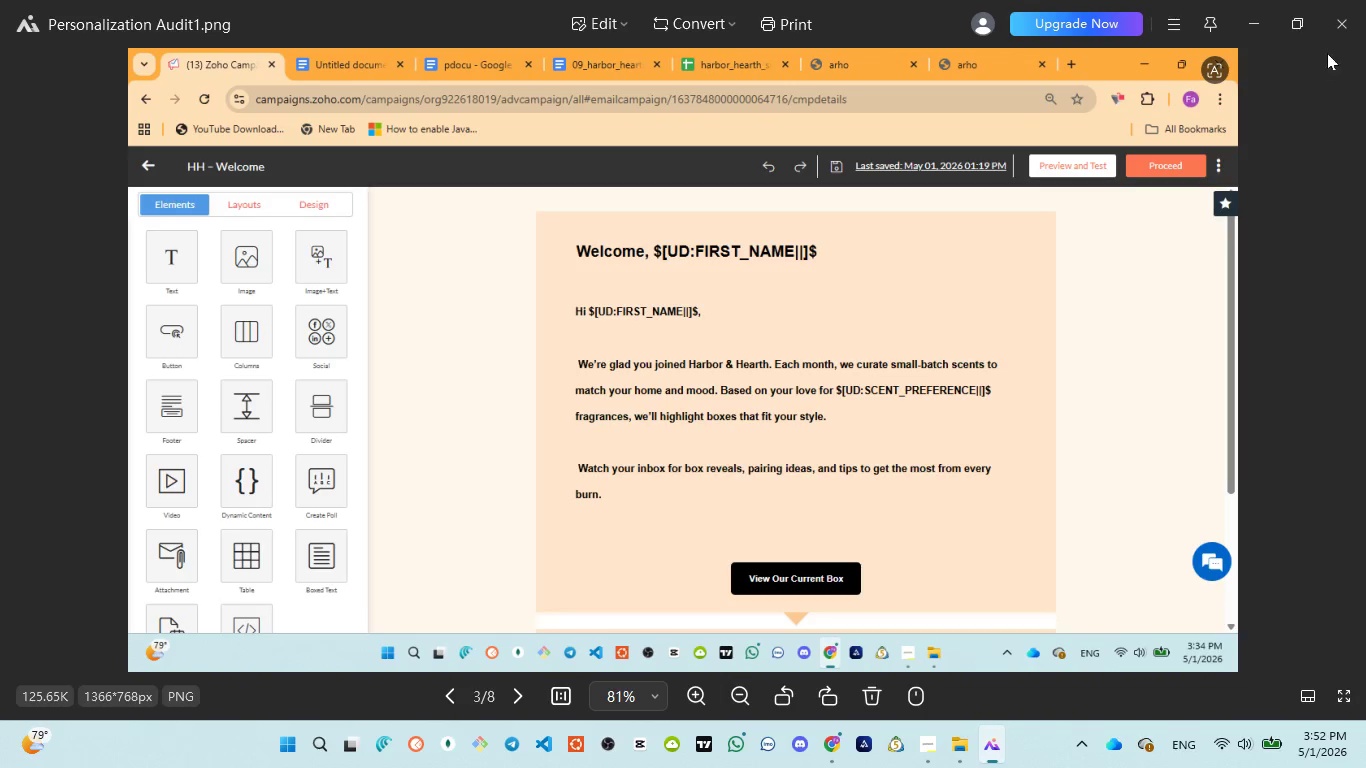 
wait(6.75)
 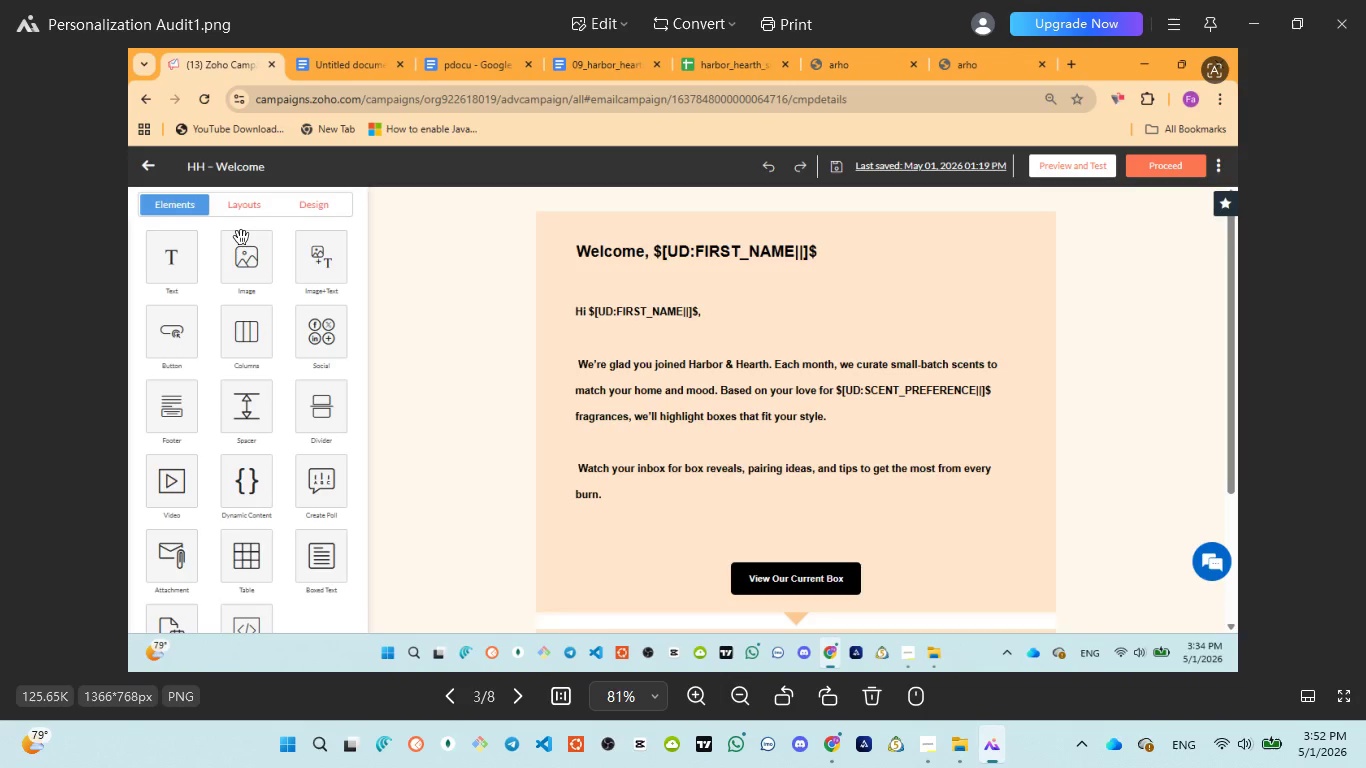 
left_click([1342, 38])
 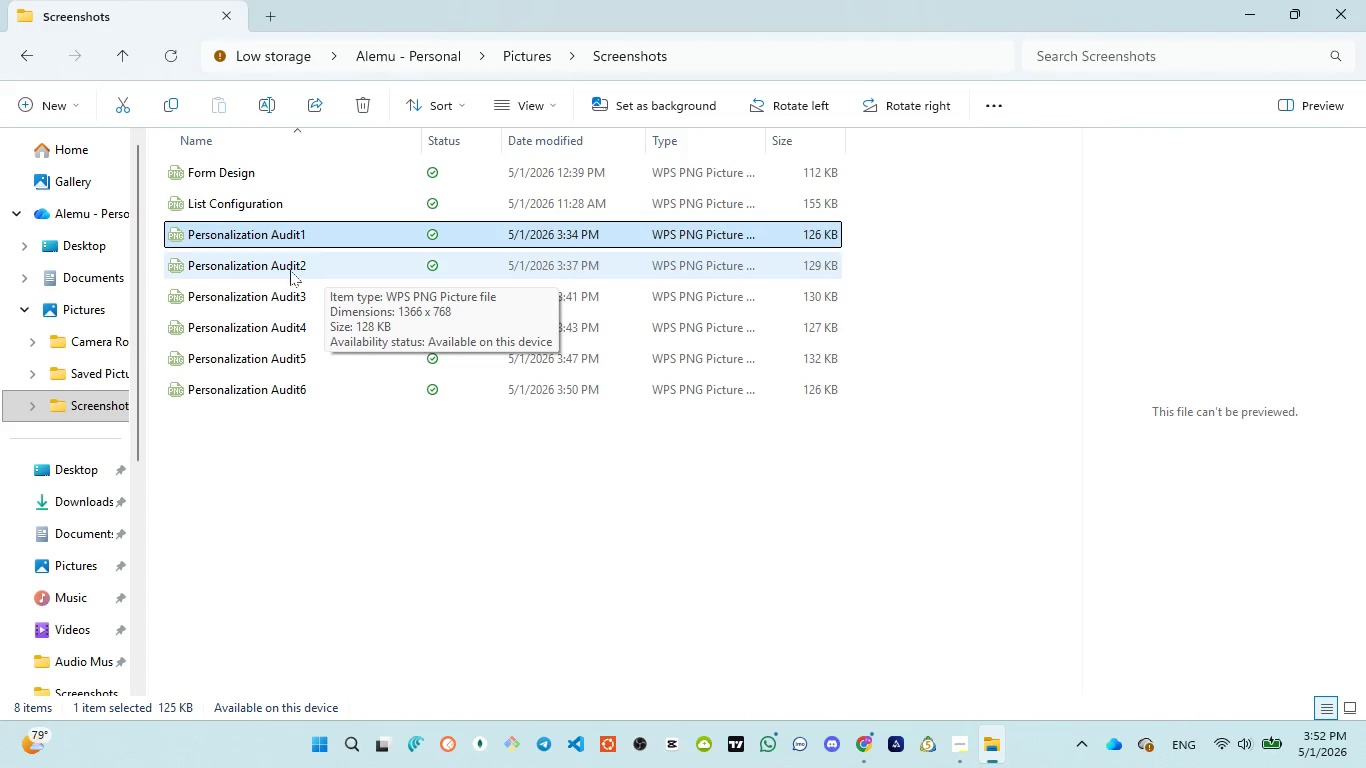 
left_click([288, 270])
 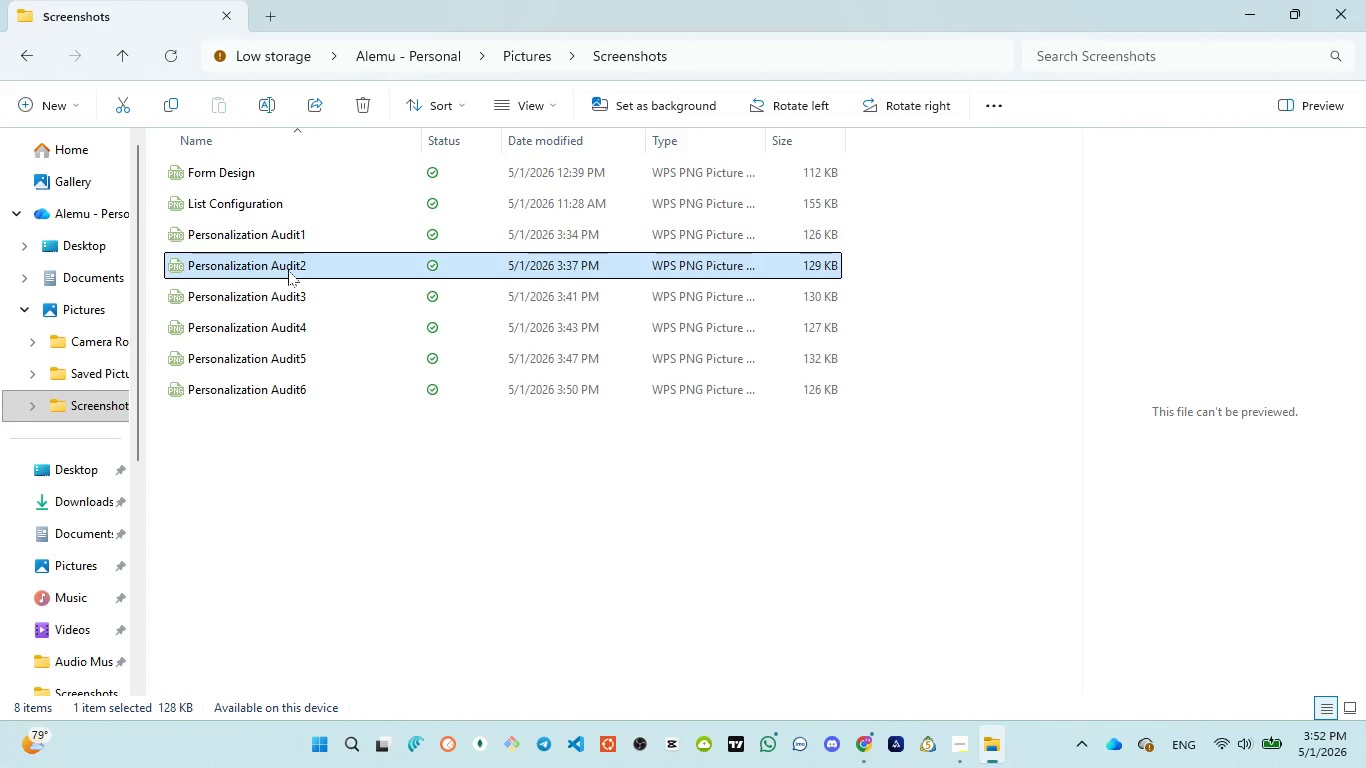 
left_click([288, 270])
 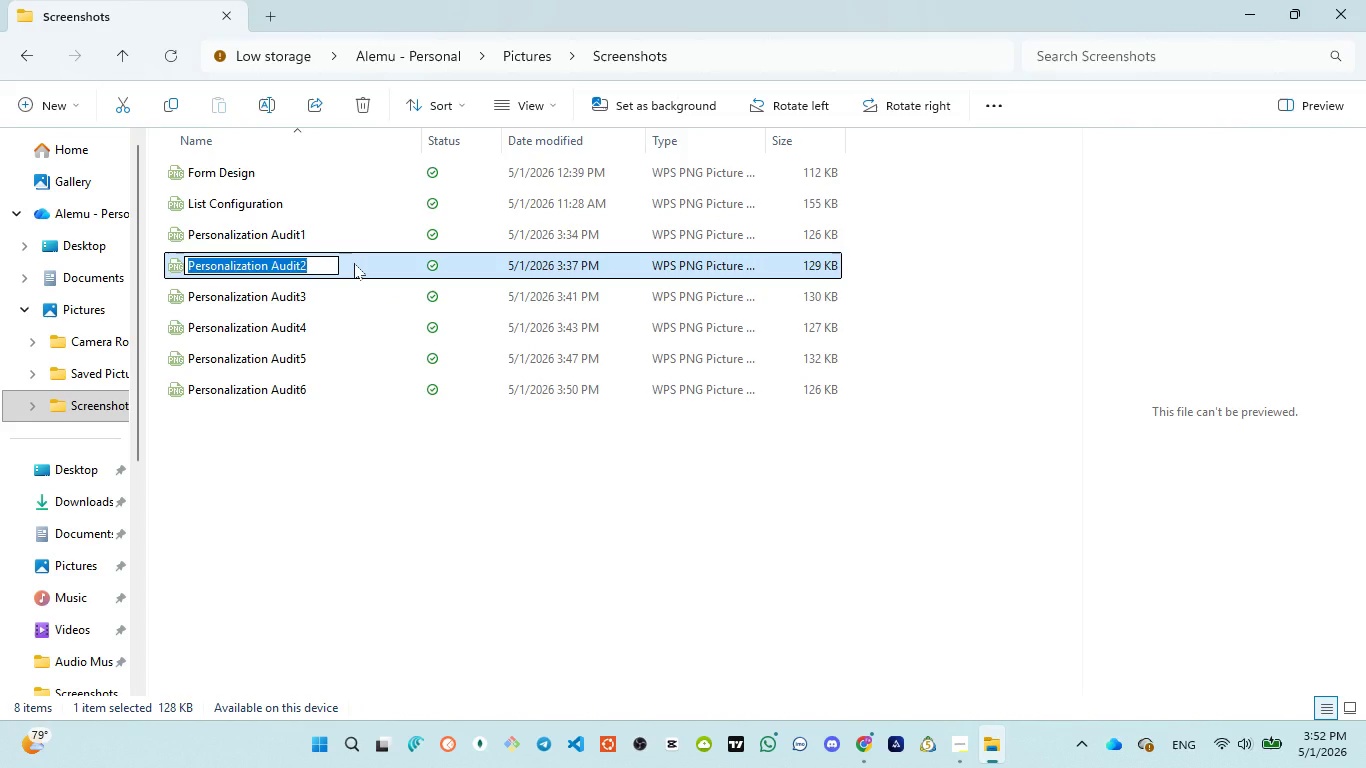 
double_click([354, 263])
 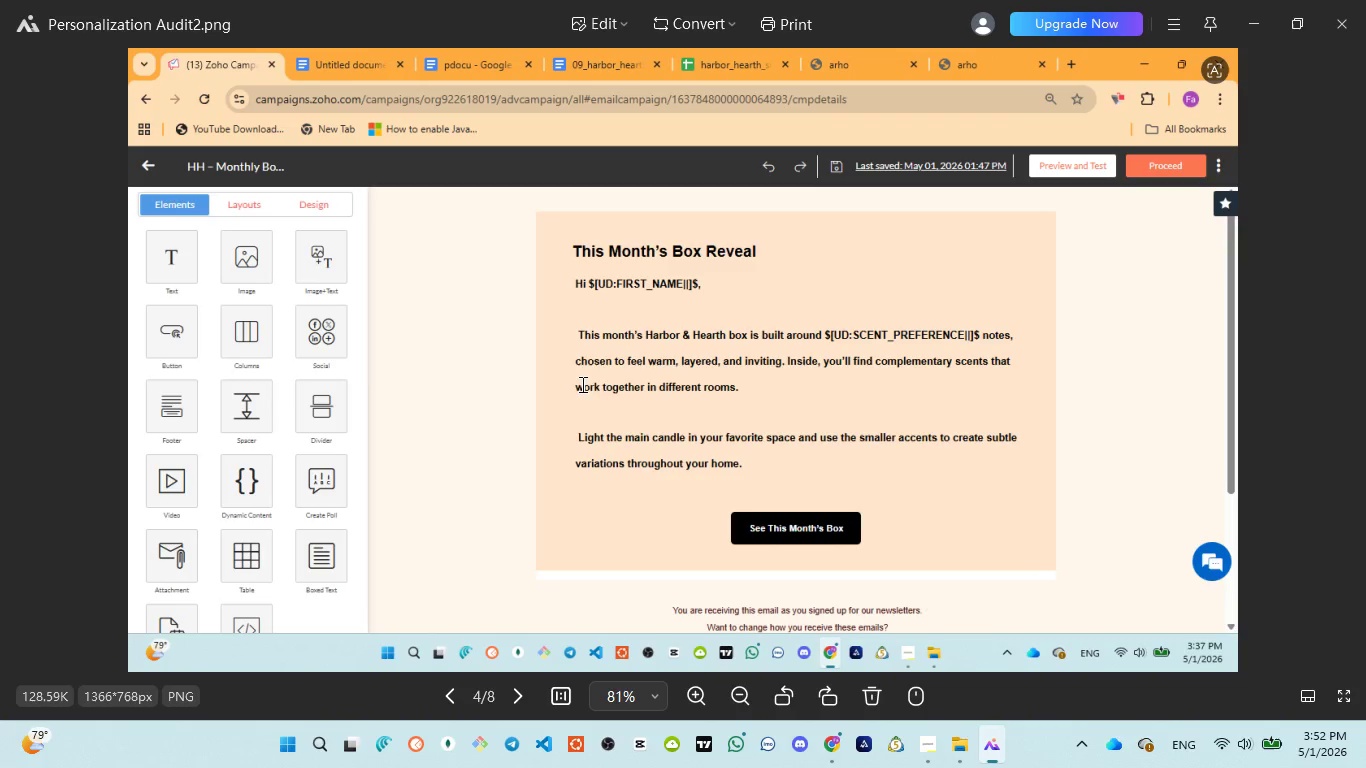 
scroll: coordinate [1049, 503], scroll_direction: up, amount: 2.0
 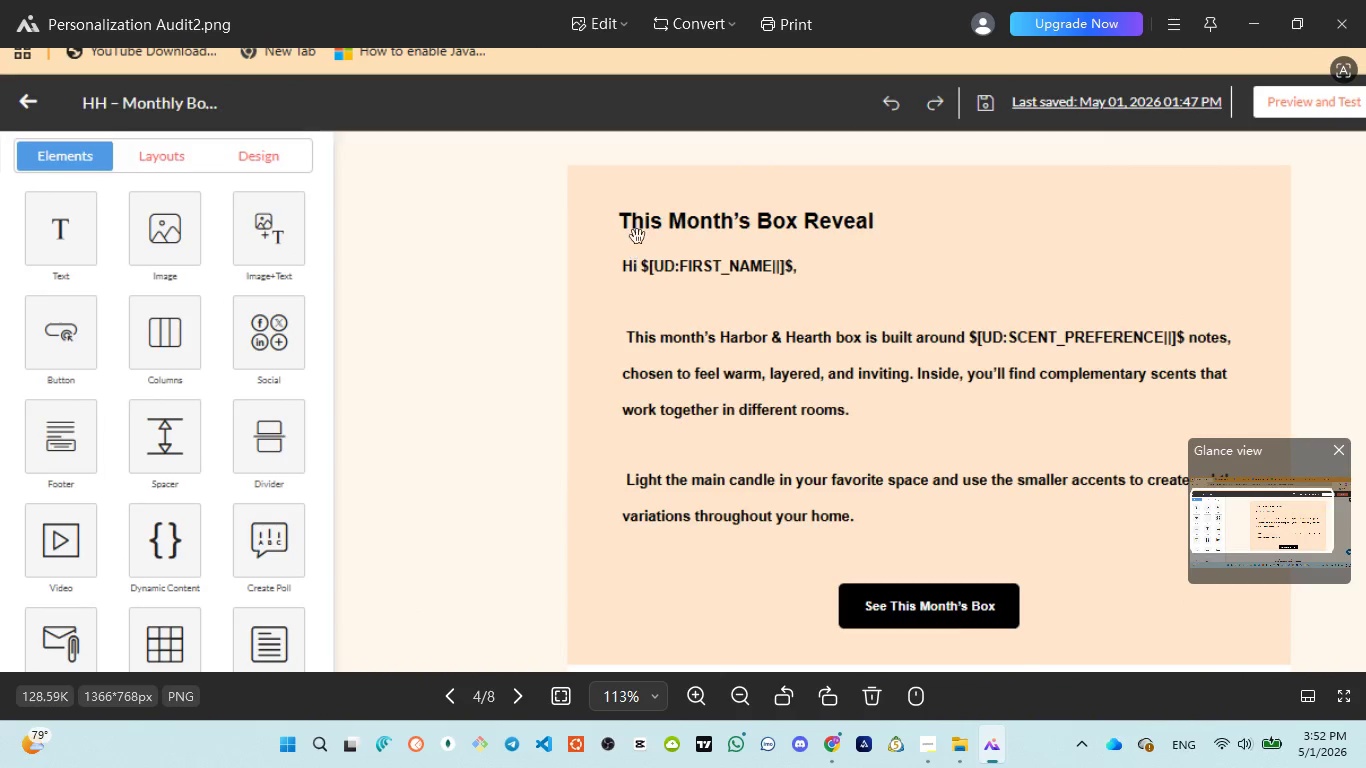 
scroll: coordinate [943, 459], scroll_direction: down, amount: 2.0
 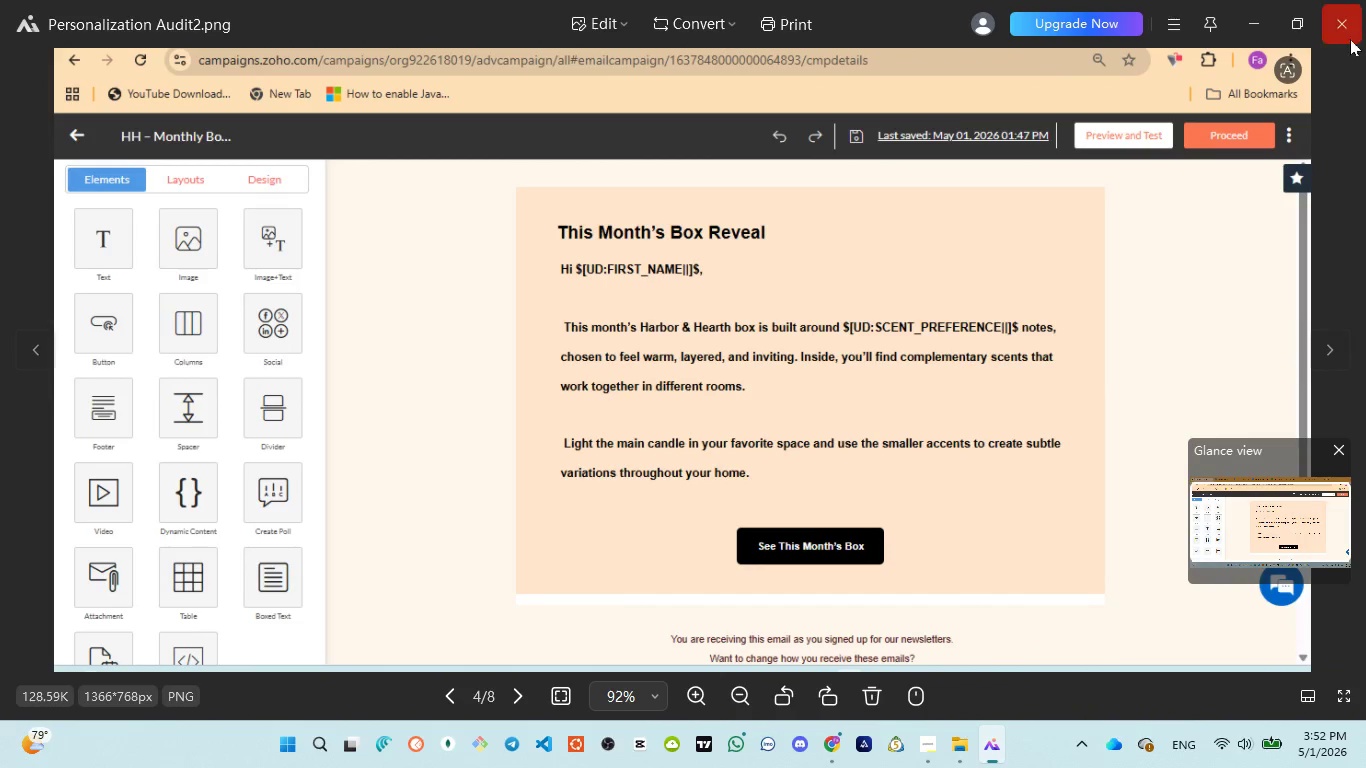 
left_click([1352, 38])
 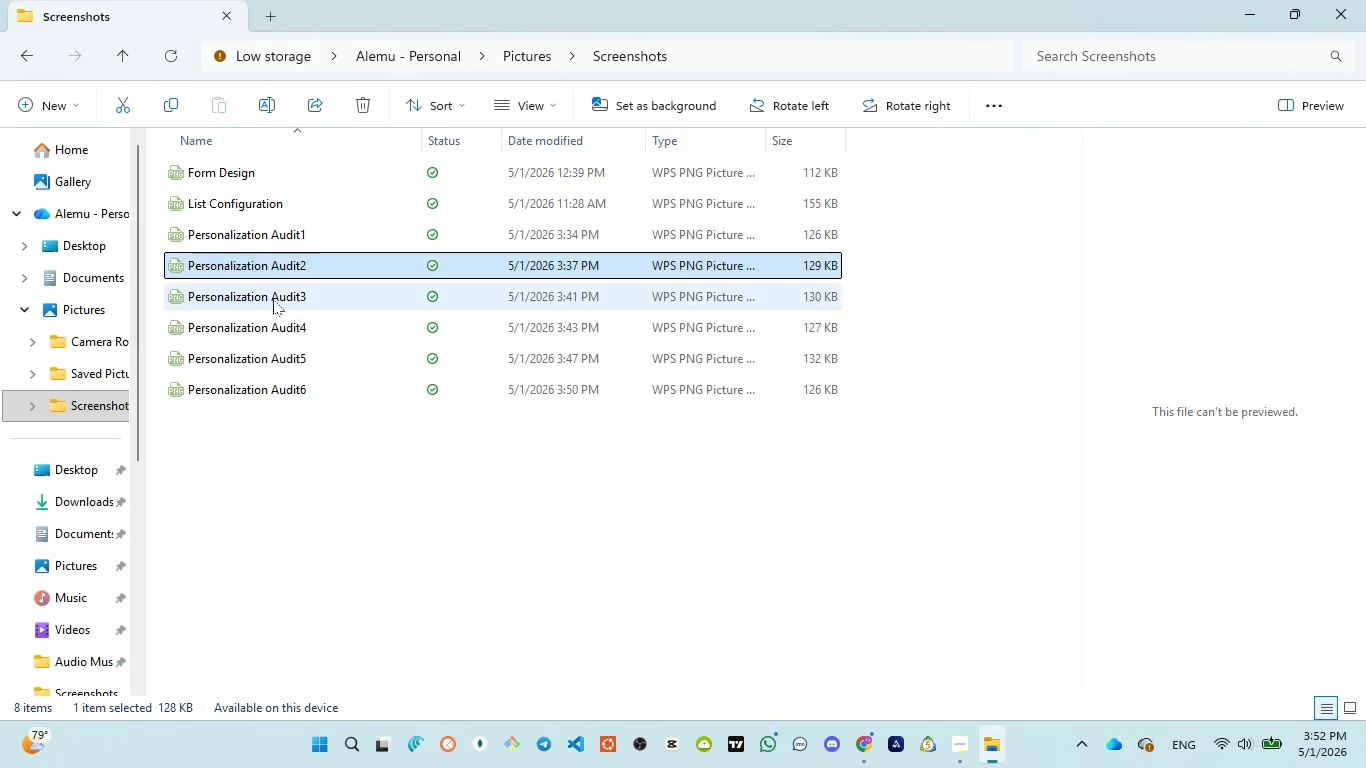 
double_click([272, 299])
 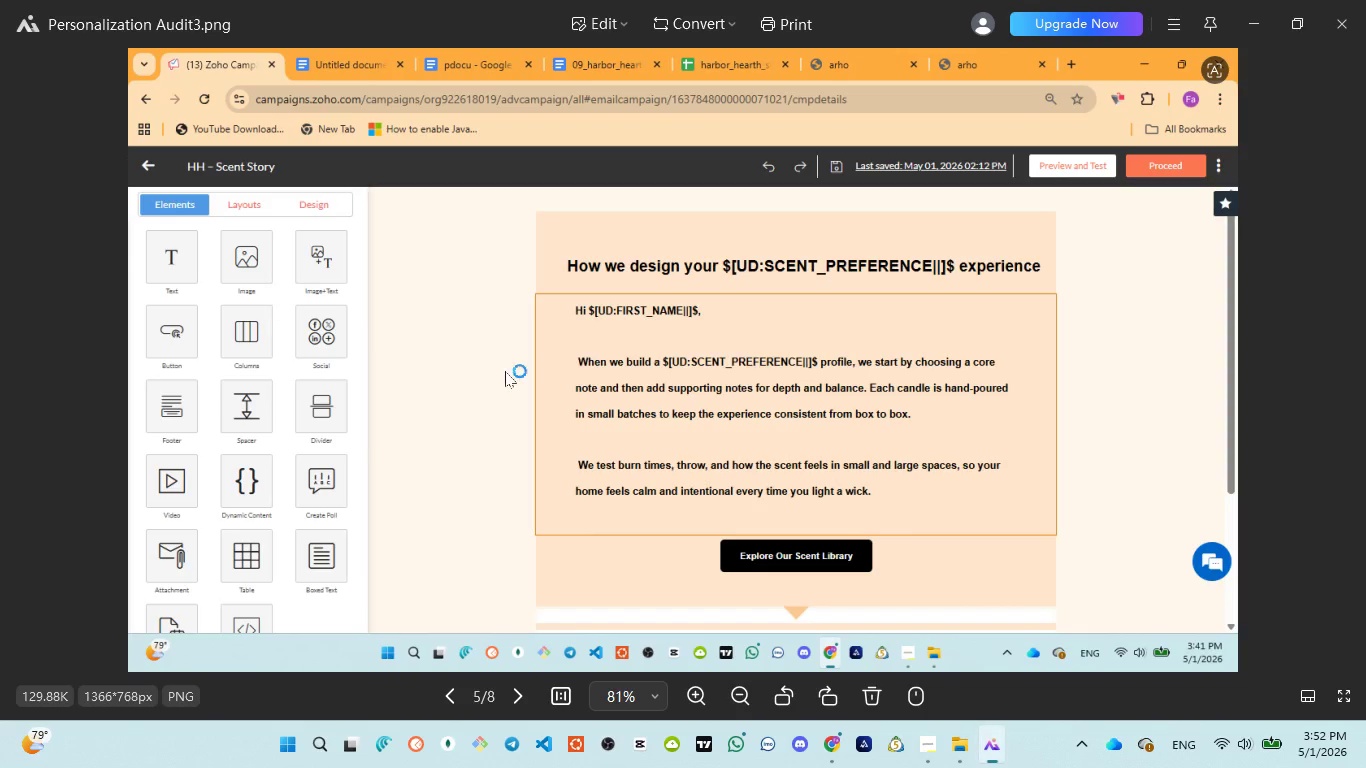 
scroll: coordinate [547, 389], scroll_direction: up, amount: 4.0
 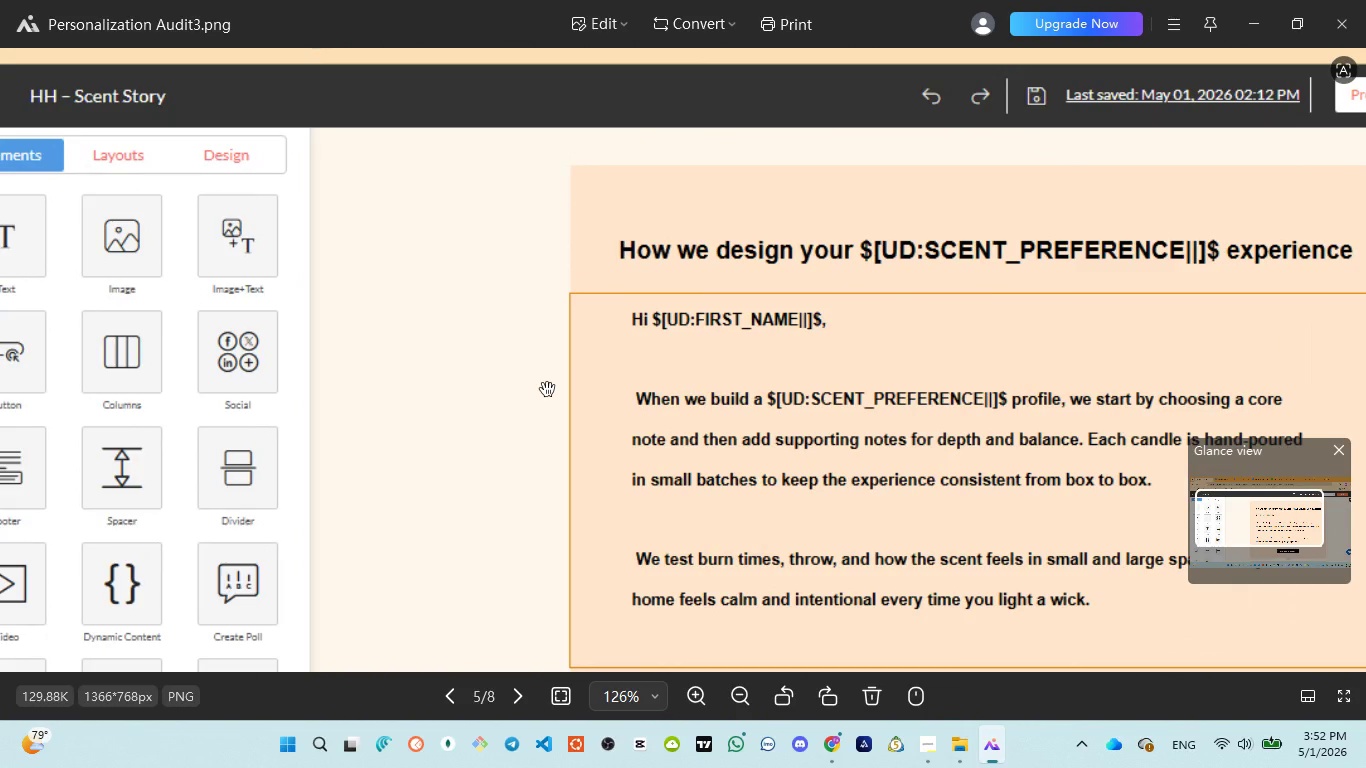 
scroll: coordinate [547, 390], scroll_direction: down, amount: 5.0
 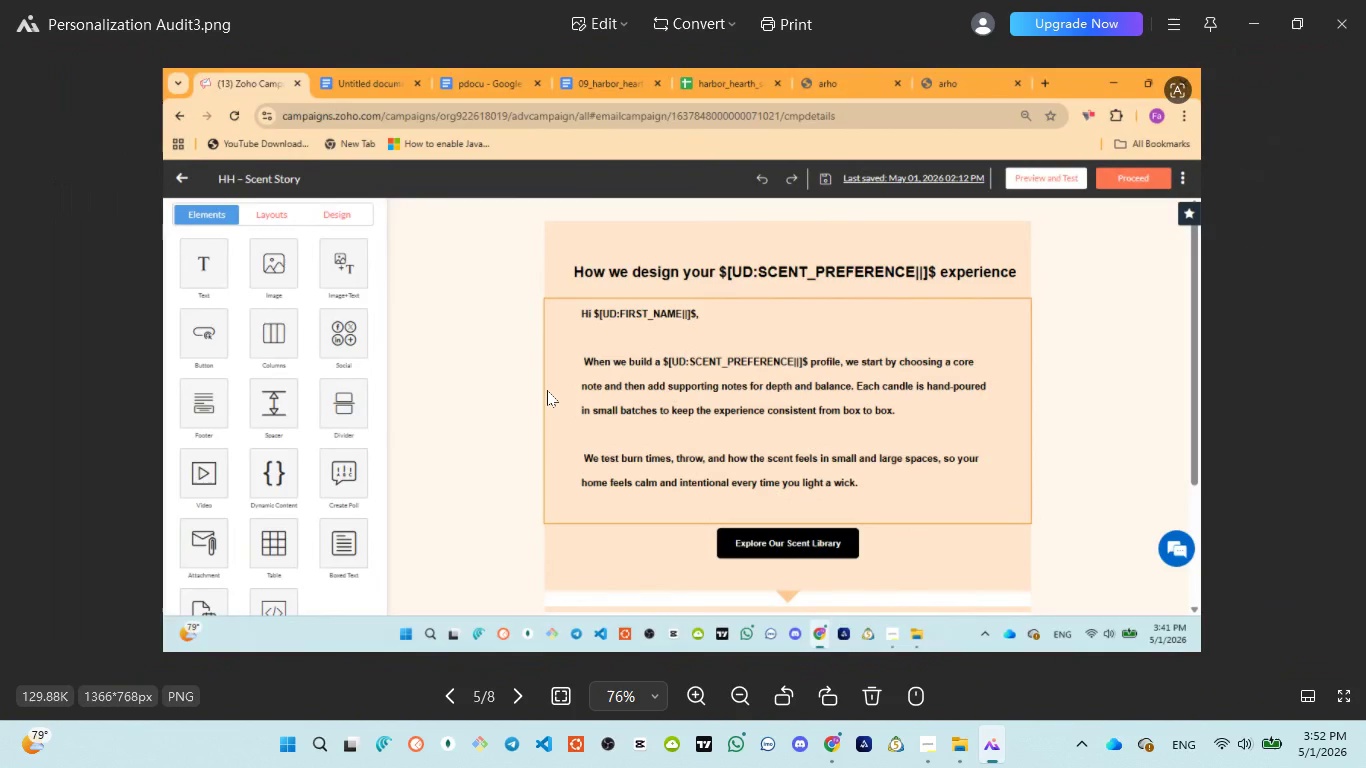 
scroll: coordinate [547, 390], scroll_direction: up, amount: 2.0
 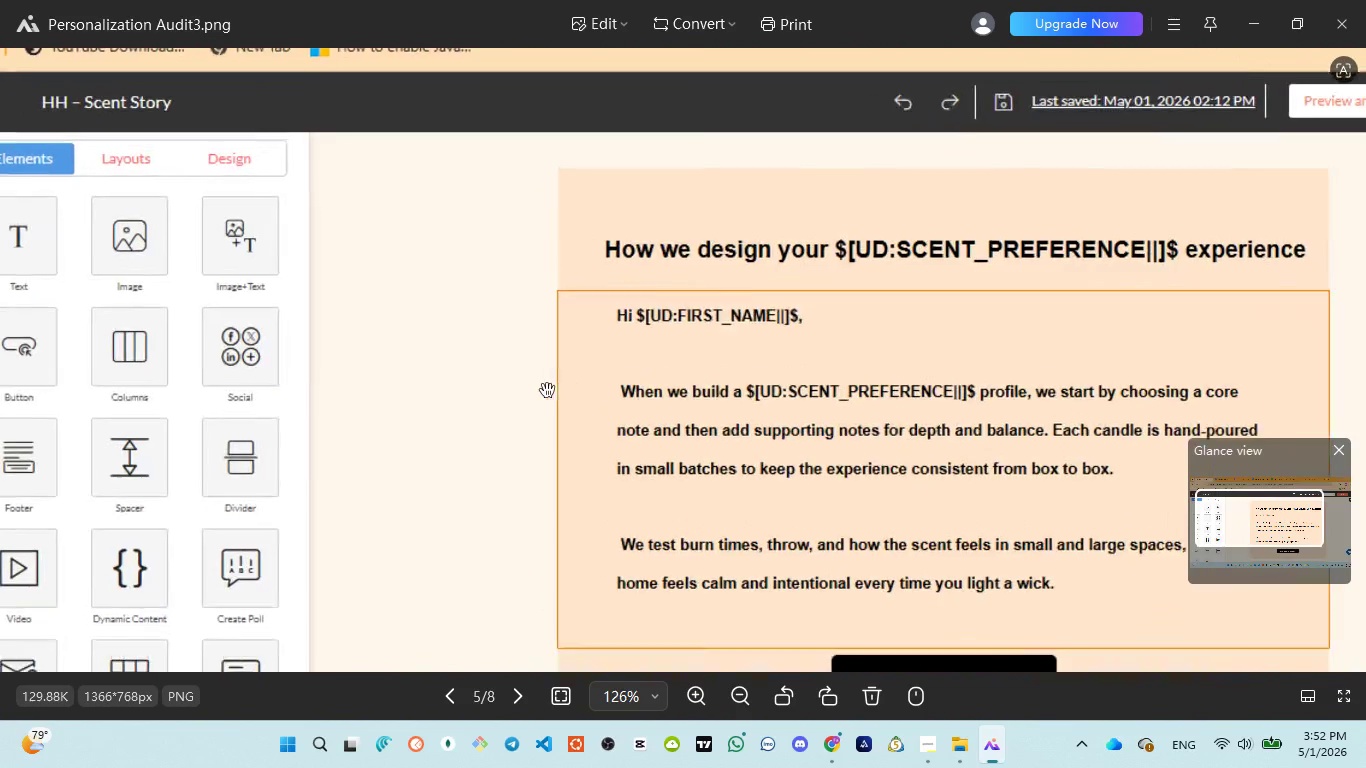 
scroll: coordinate [547, 390], scroll_direction: down, amount: 3.0
 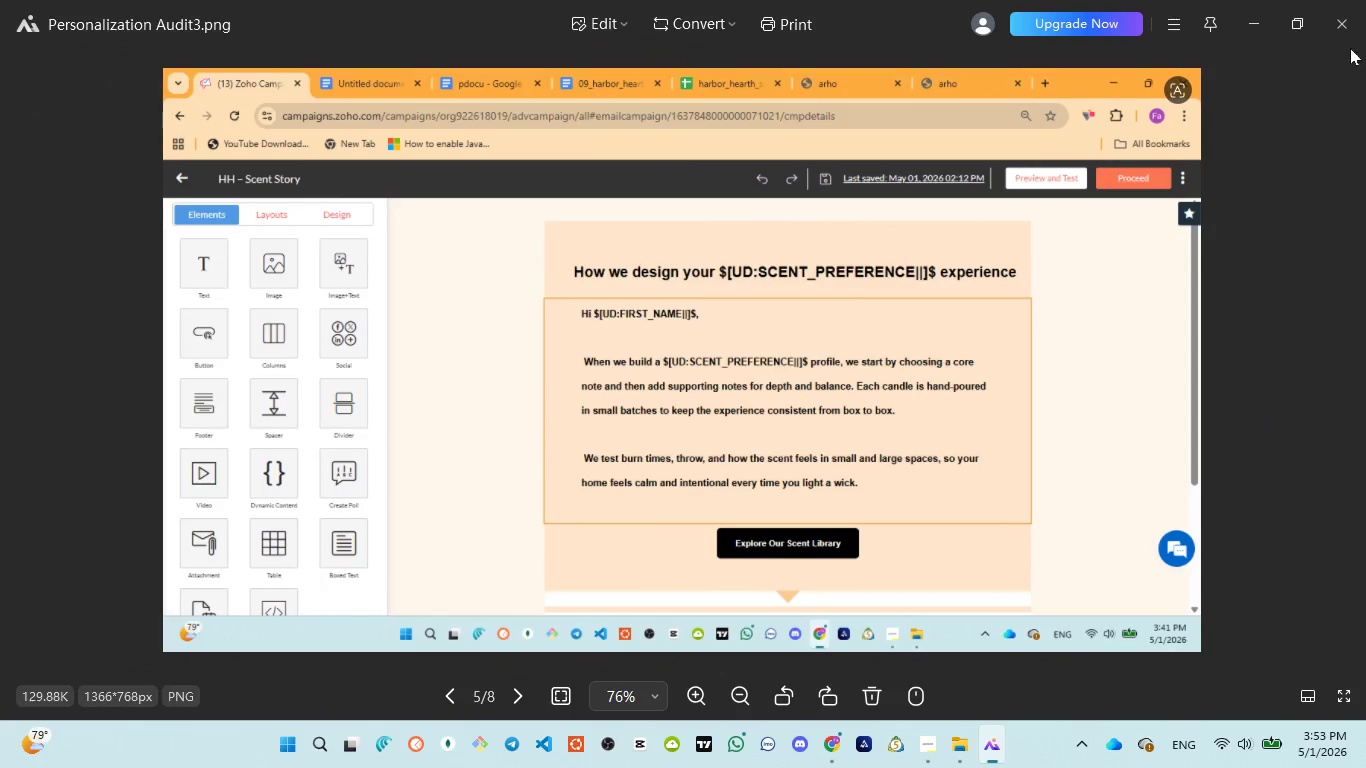 
left_click([1340, 20])
 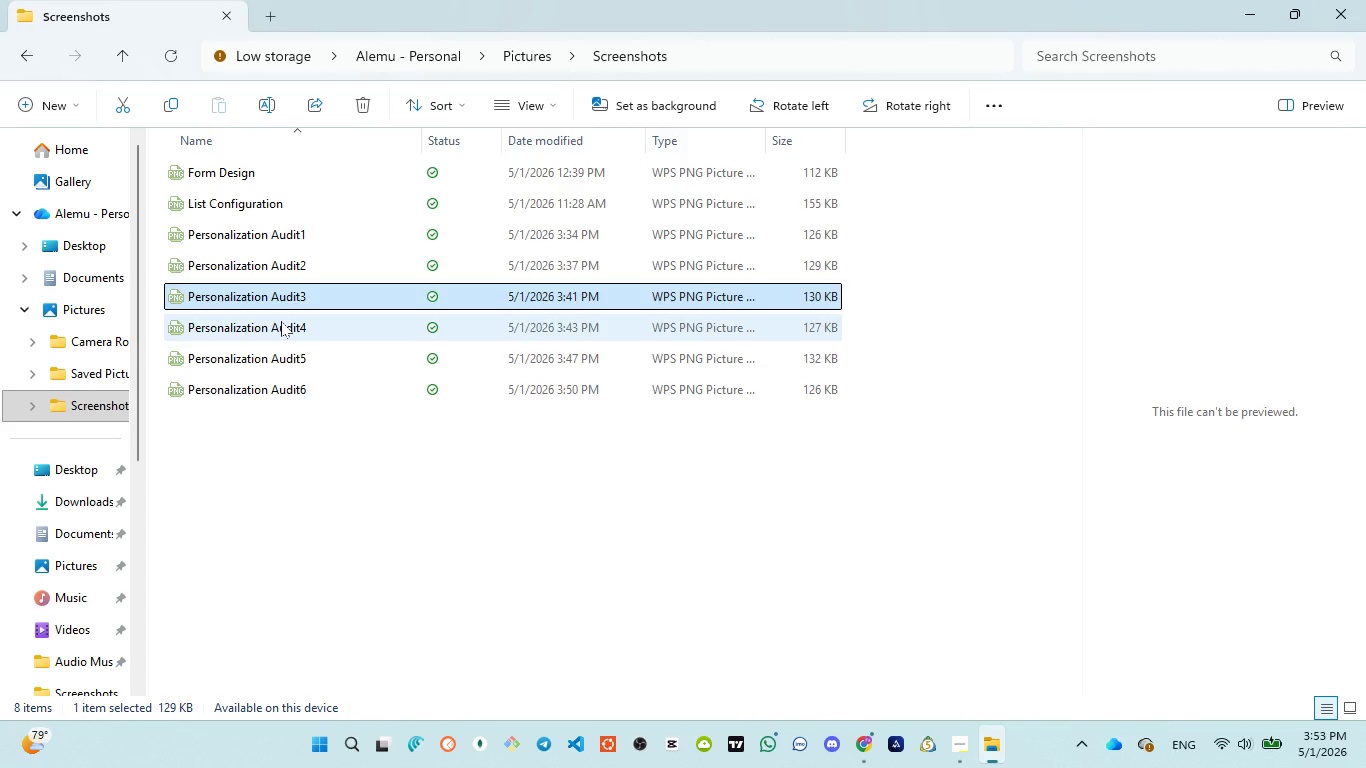 
left_click([280, 321])
 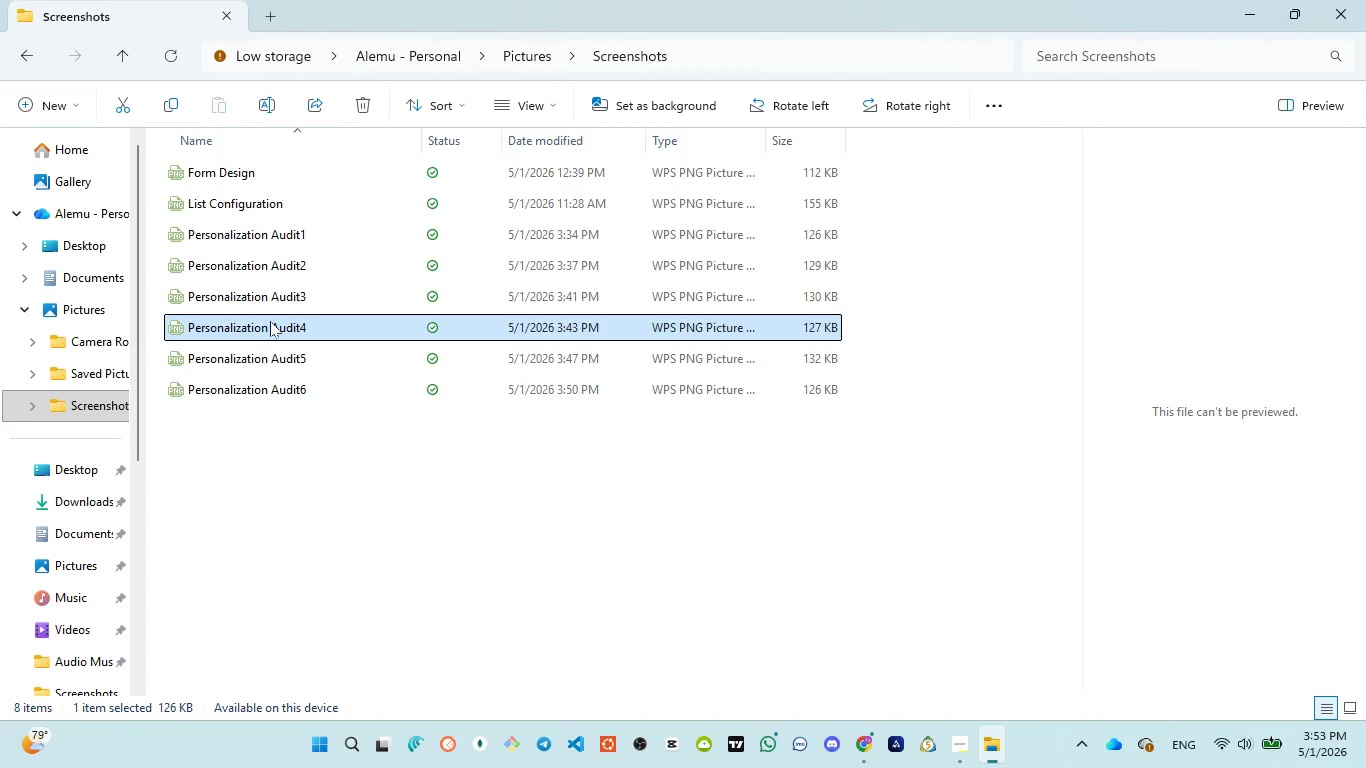 
double_click([270, 321])
 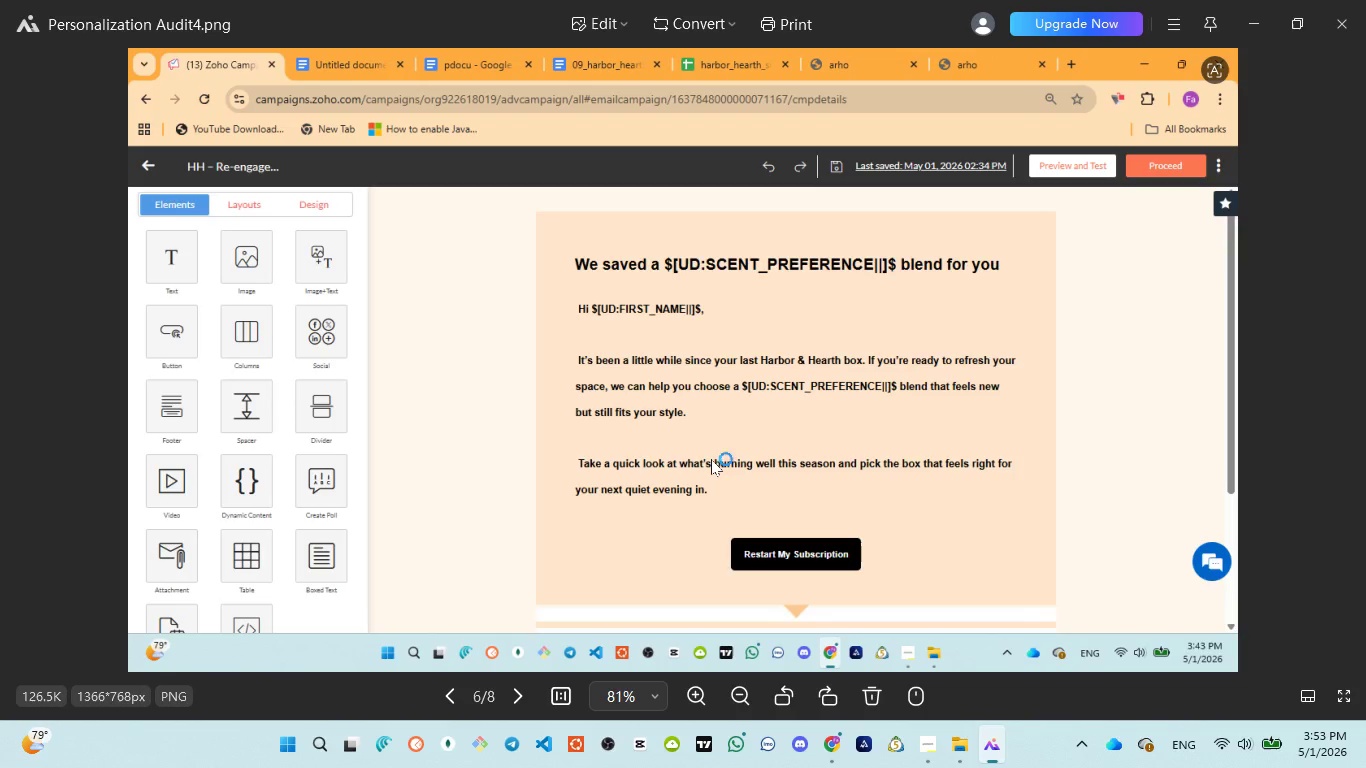 
scroll: coordinate [711, 459], scroll_direction: up, amount: 5.0
 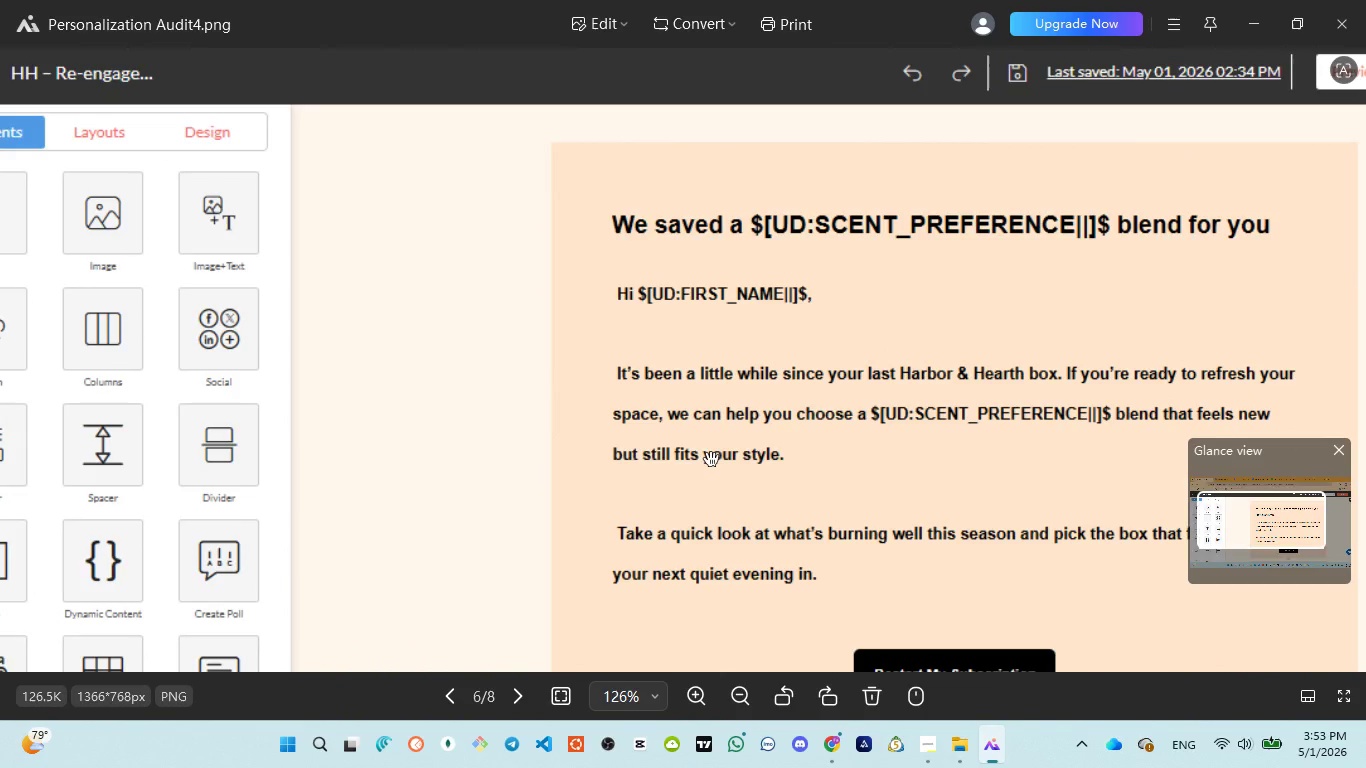 
scroll: coordinate [711, 459], scroll_direction: down, amount: 5.0
 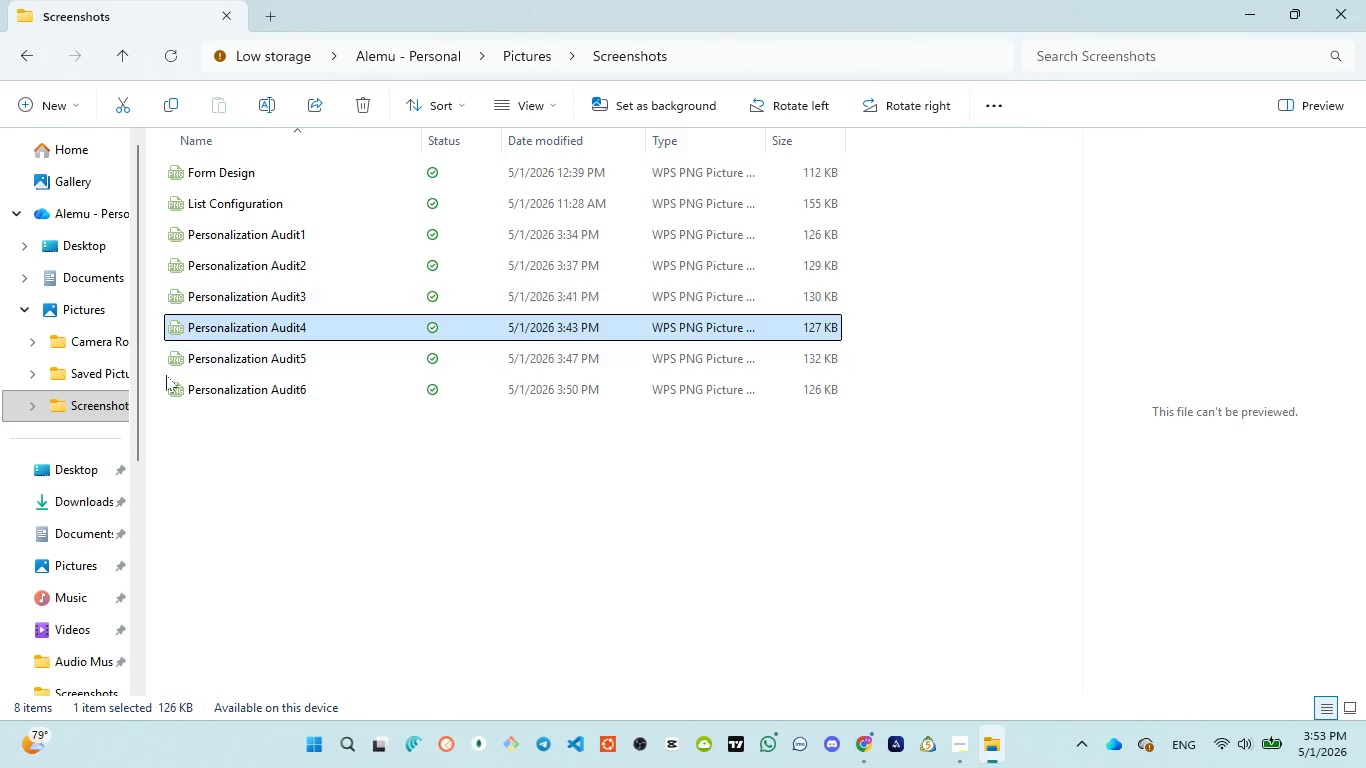 
double_click([225, 350])
 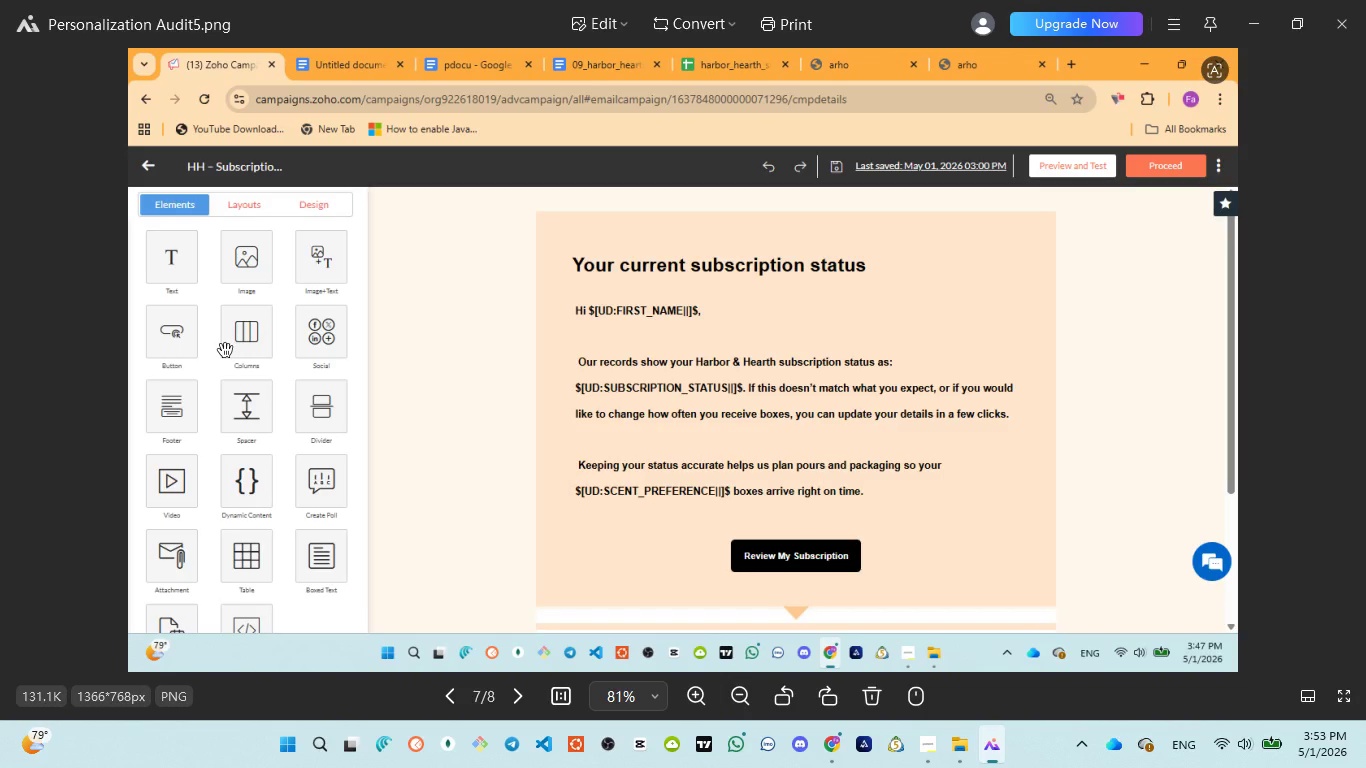 
wait(16.72)
 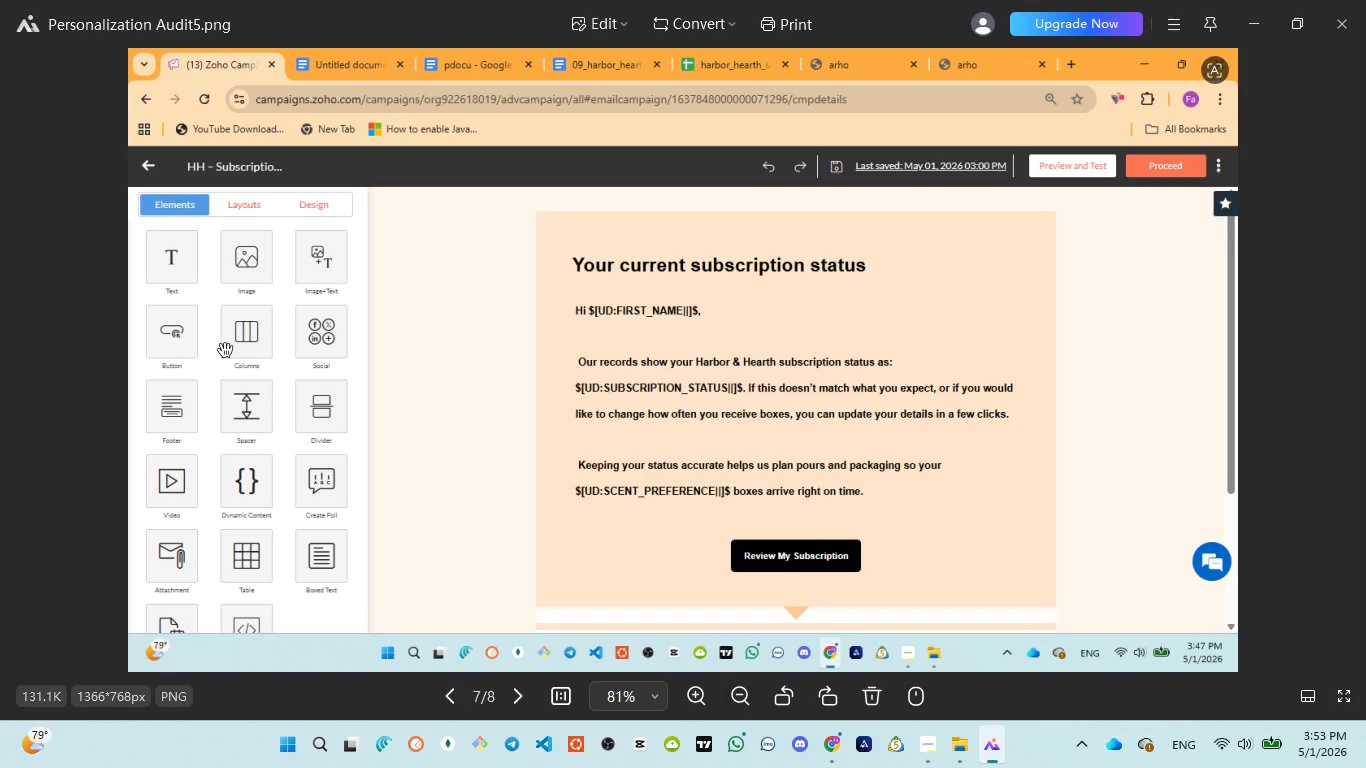 
left_click([1334, 28])
 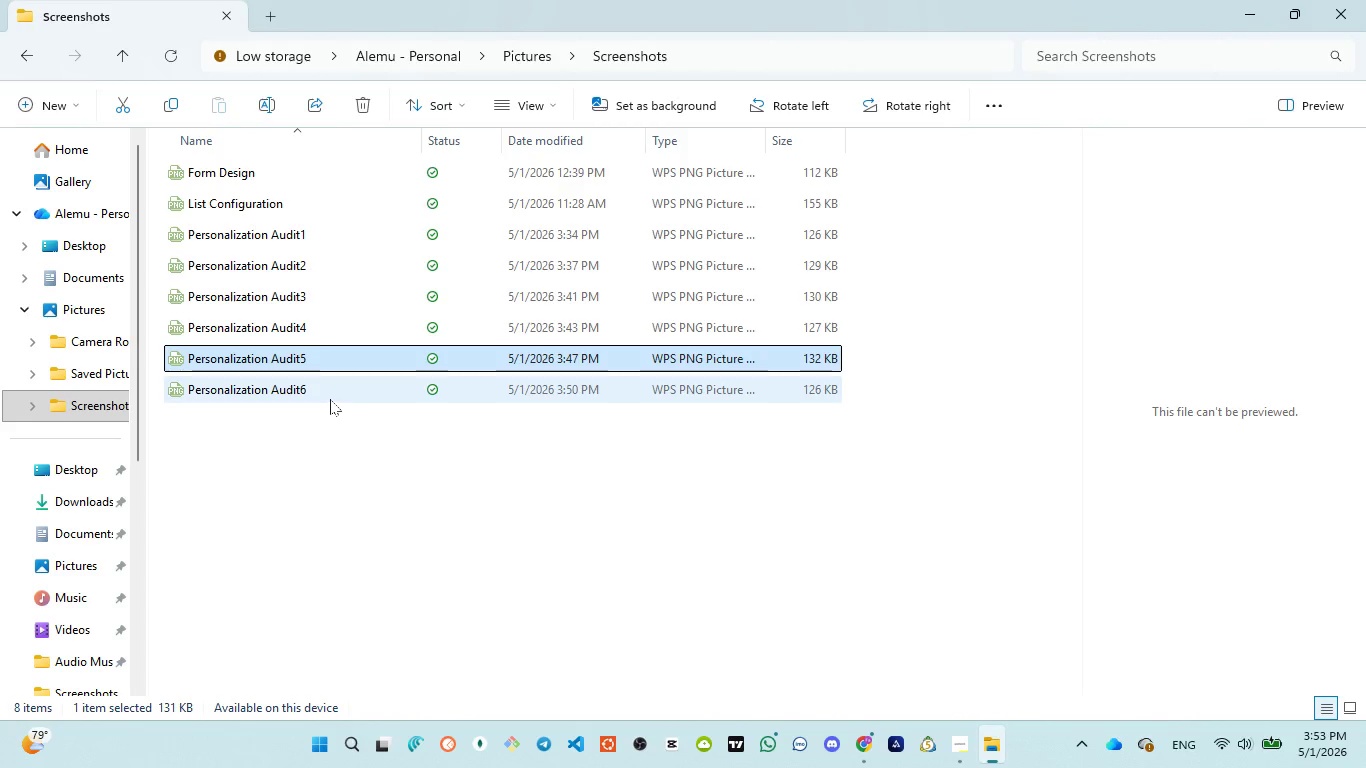 
double_click([322, 396])
 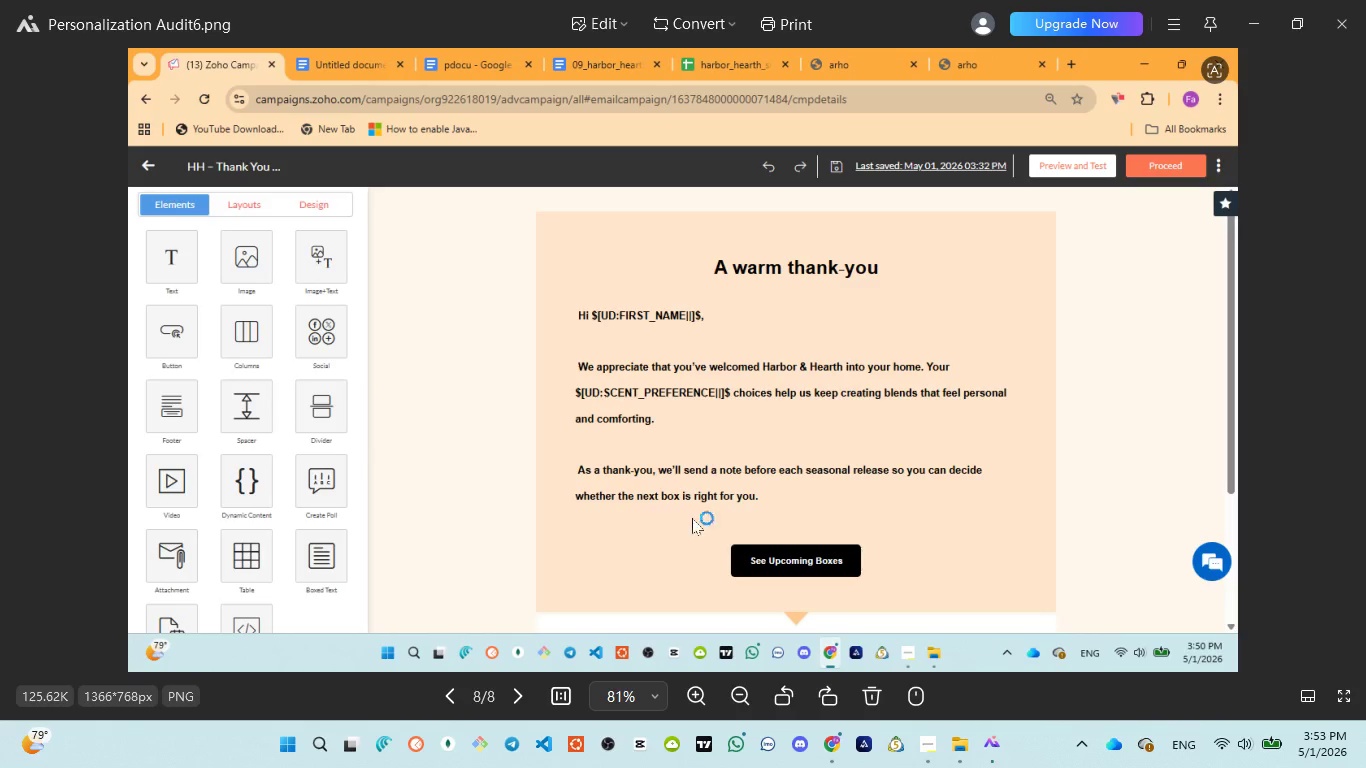 
scroll: coordinate [741, 506], scroll_direction: up, amount: 4.0
 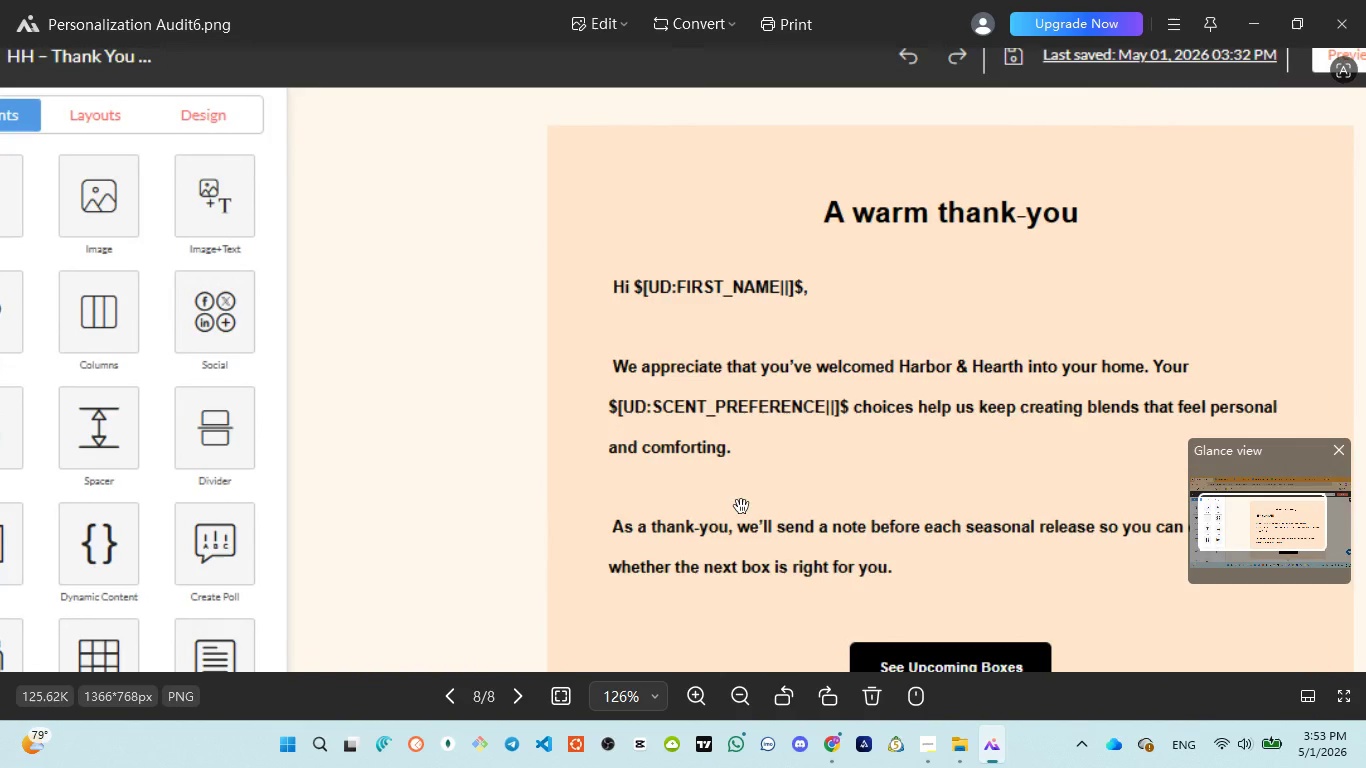 
scroll: coordinate [741, 506], scroll_direction: down, amount: 6.0
 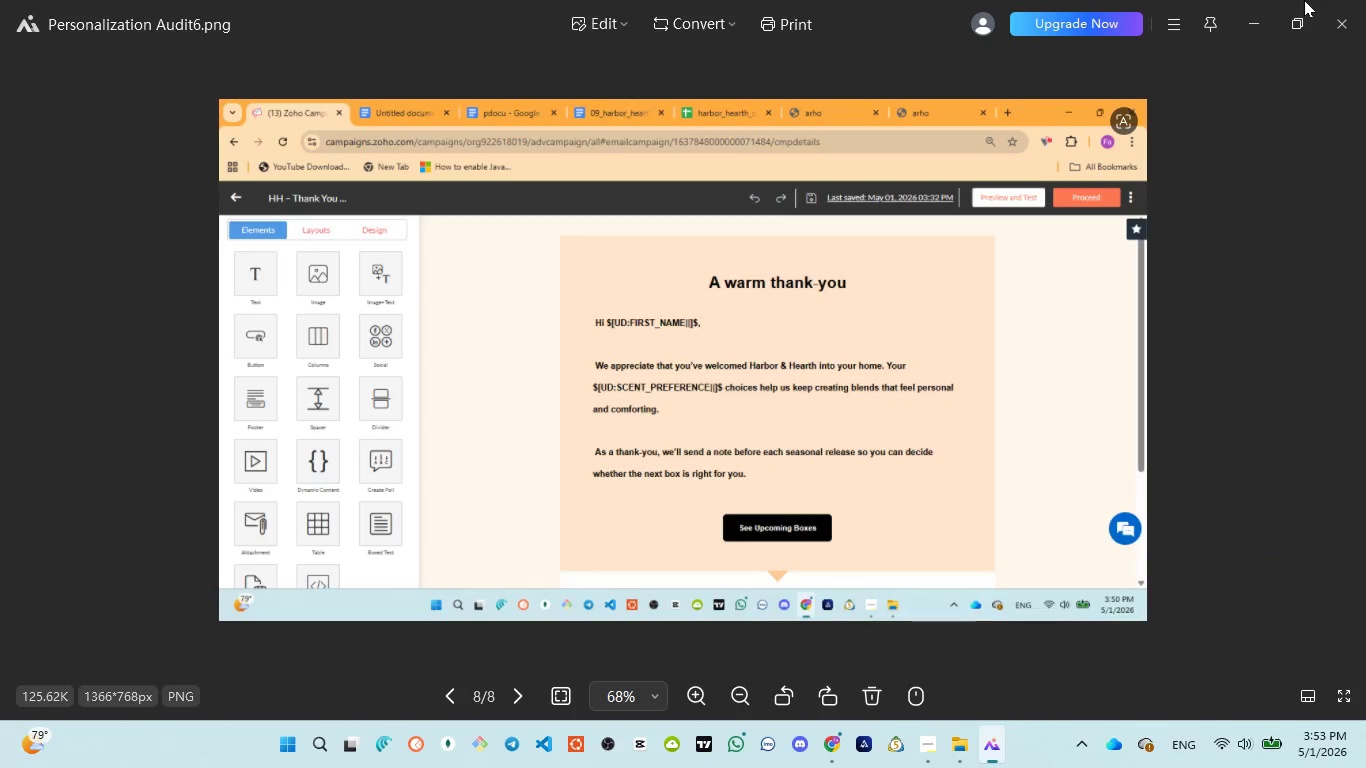 
left_click([1334, 20])
 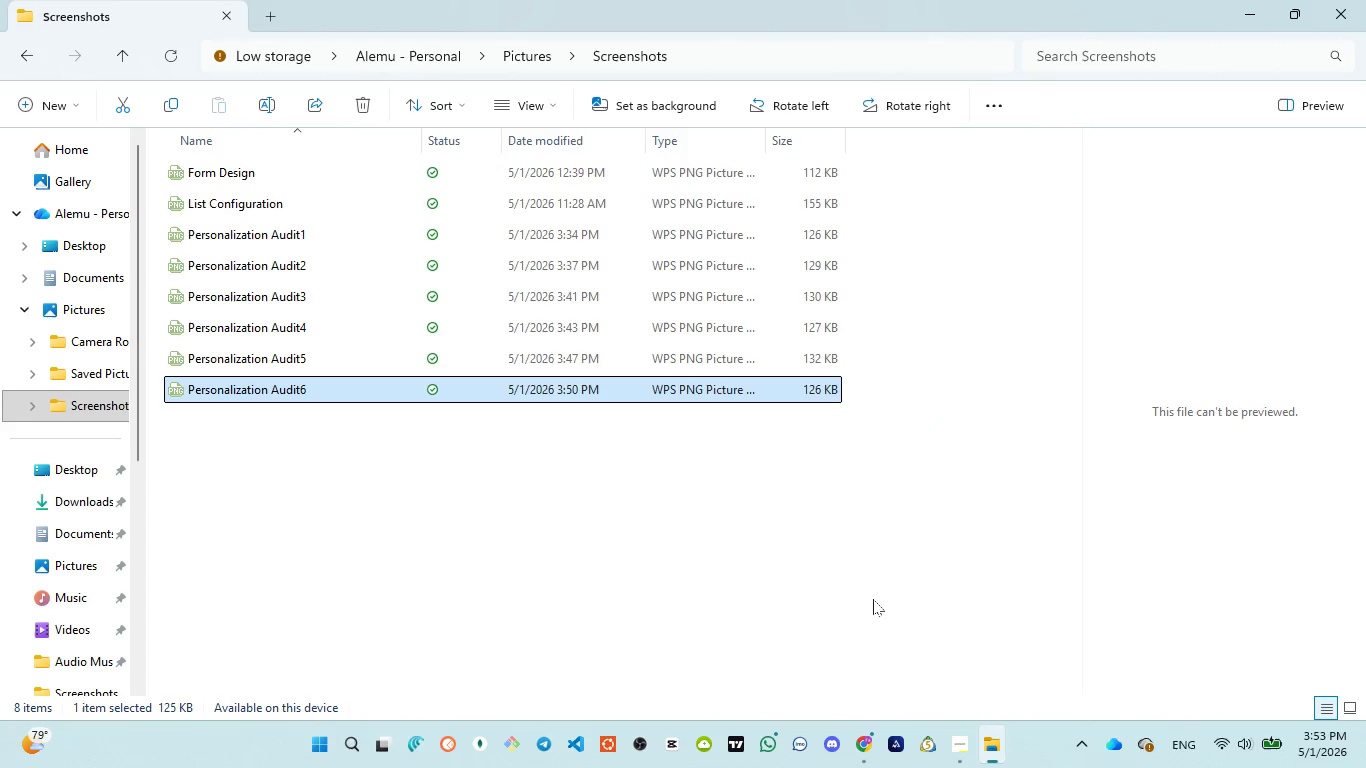 
mouse_move([868, 702])
 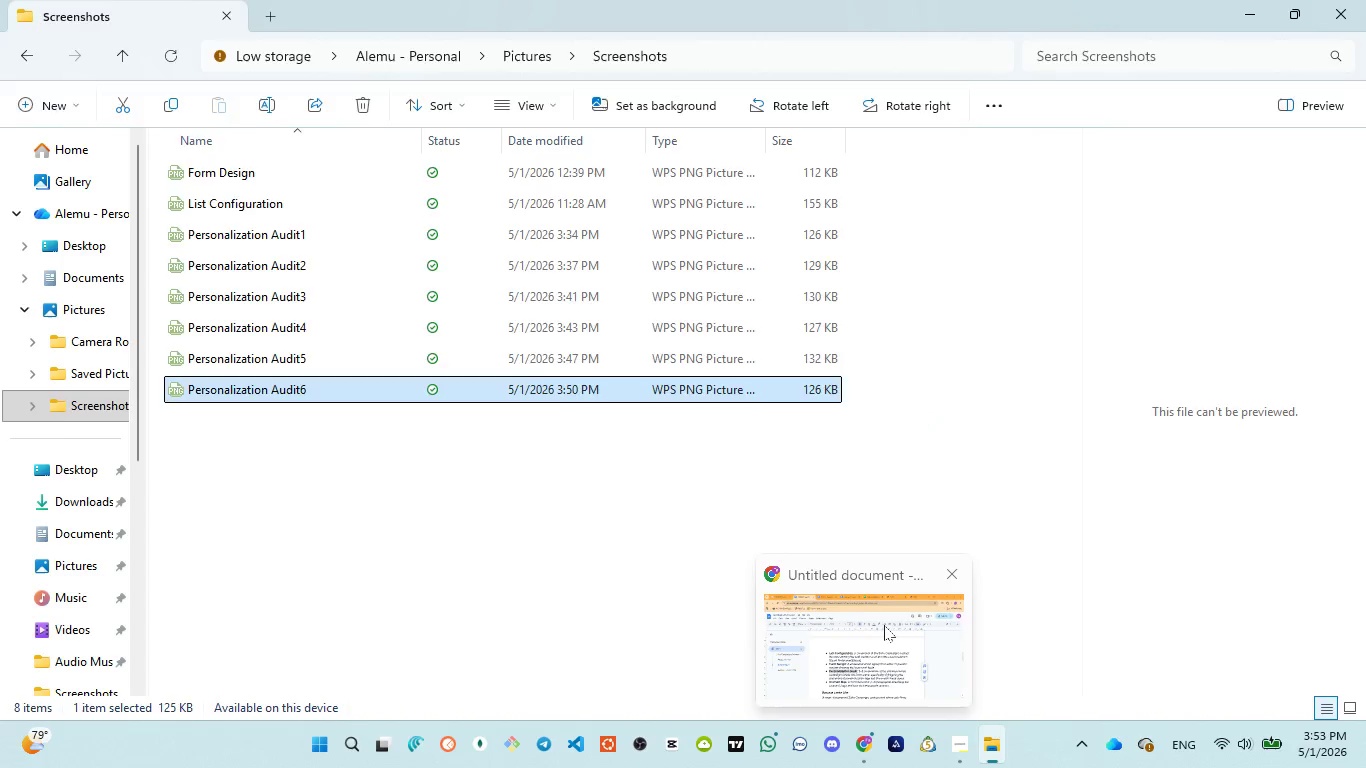 
left_click([884, 625])
 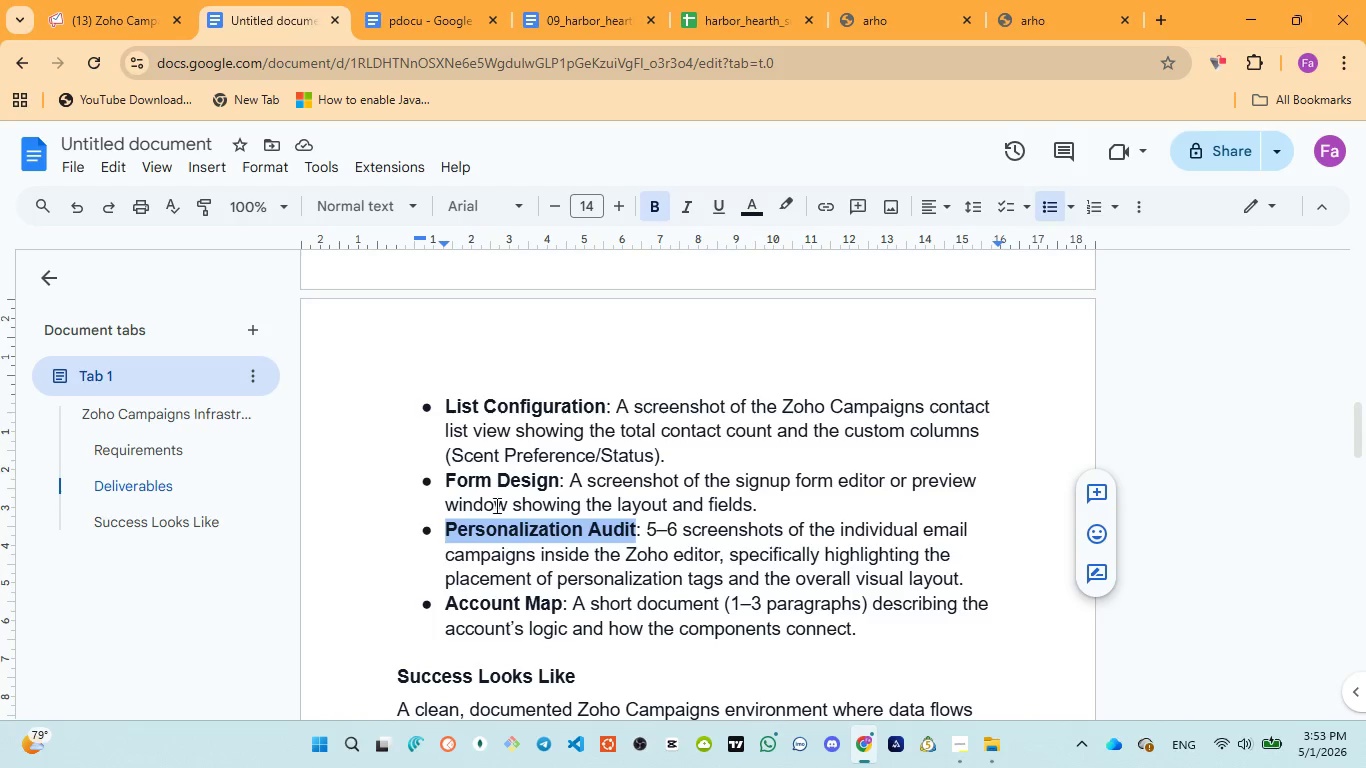 
wait(7.0)
 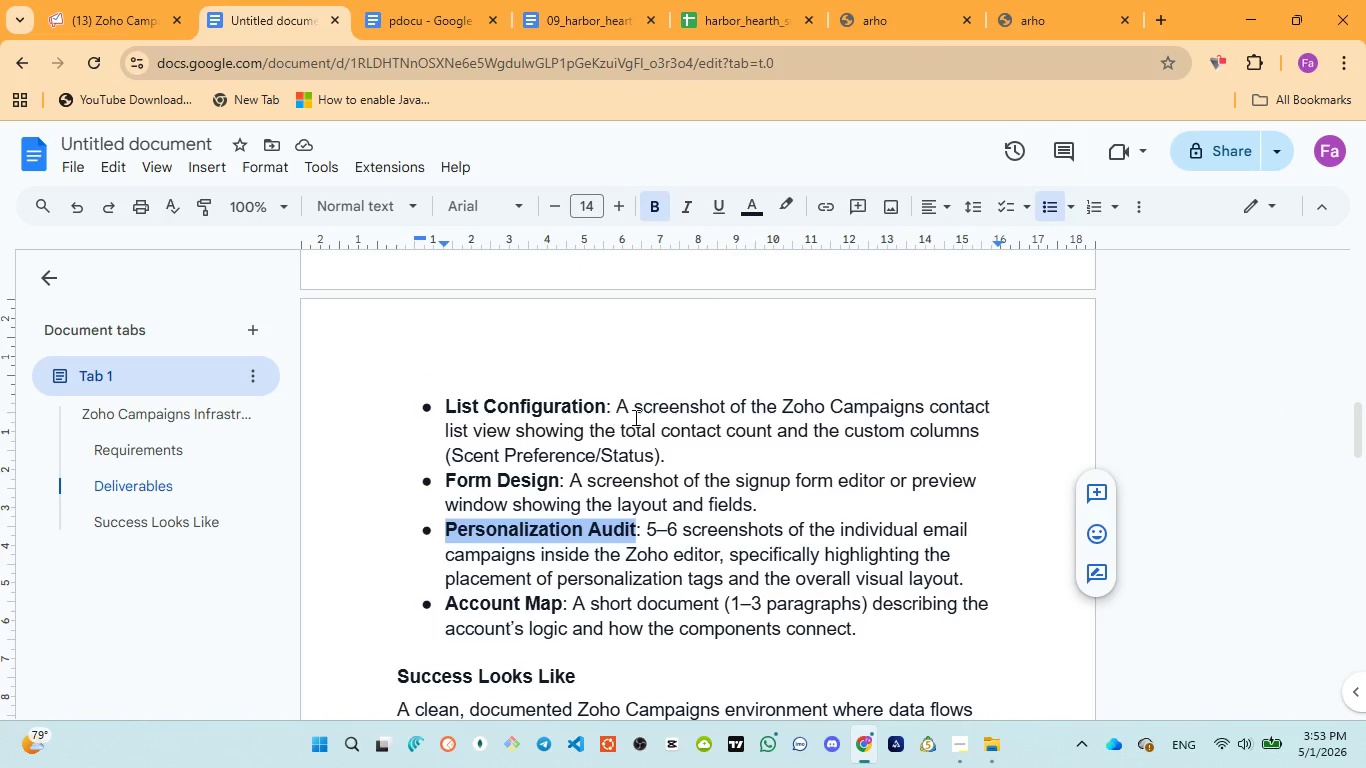 
scroll: coordinate [600, 562], scroll_direction: down, amount: 1.0
 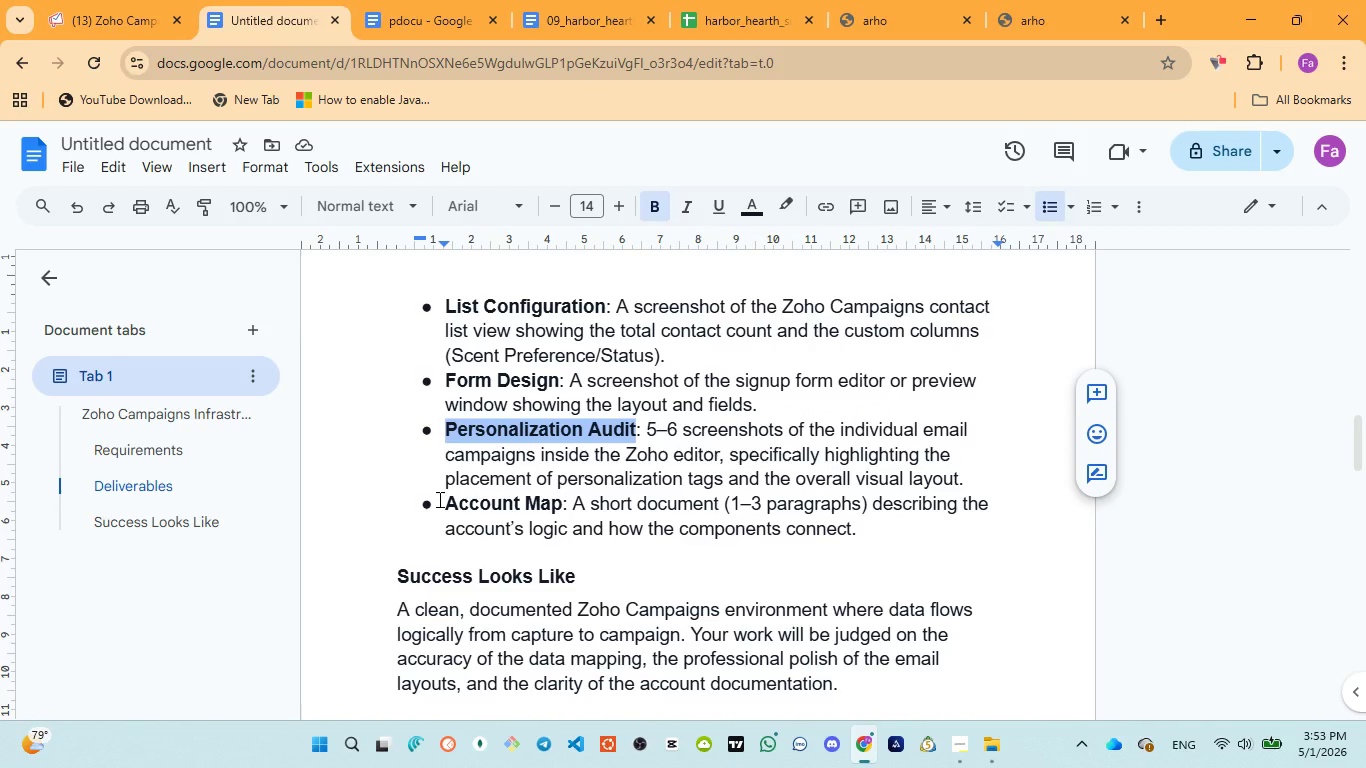 
left_click_drag(start_coordinate=[438, 499], to_coordinate=[867, 533])
 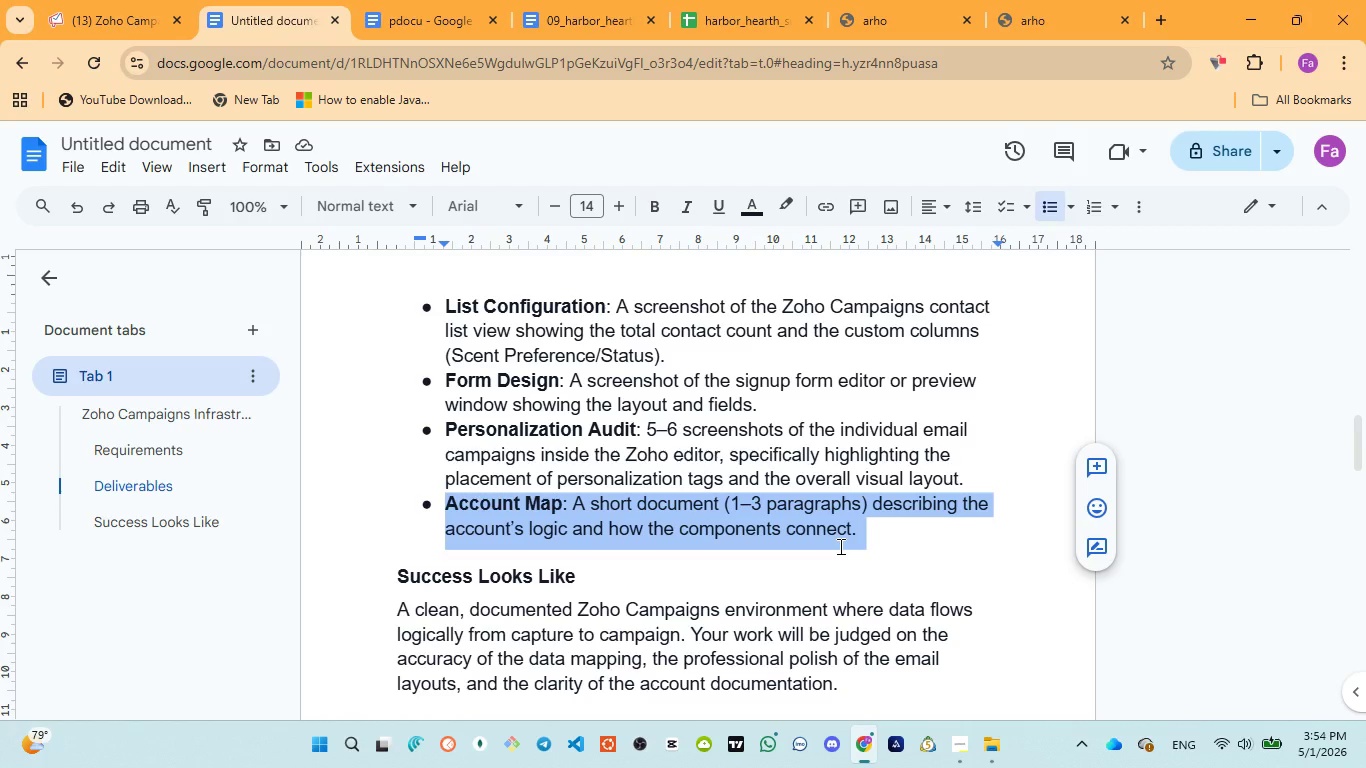 
wait(5.25)
 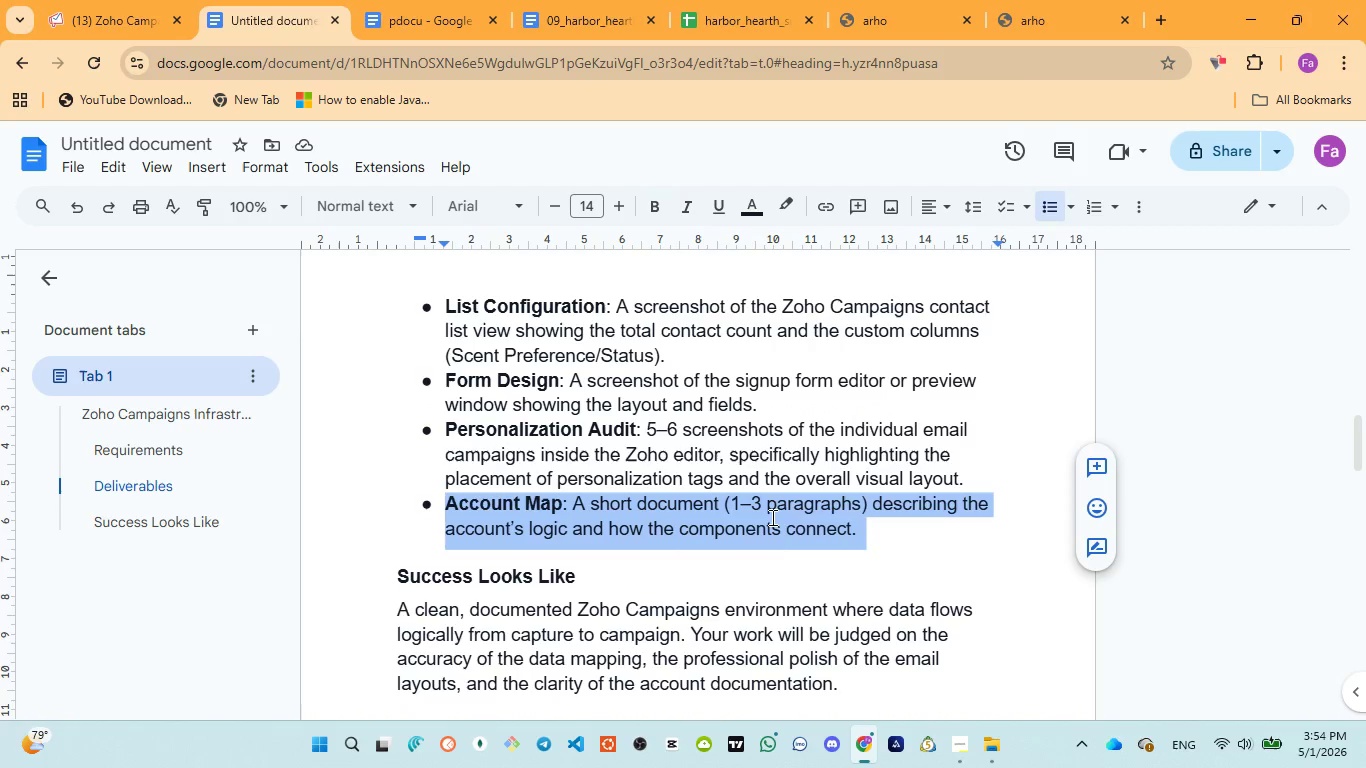 
scroll: coordinate [670, 507], scroll_direction: up, amount: 7.0
 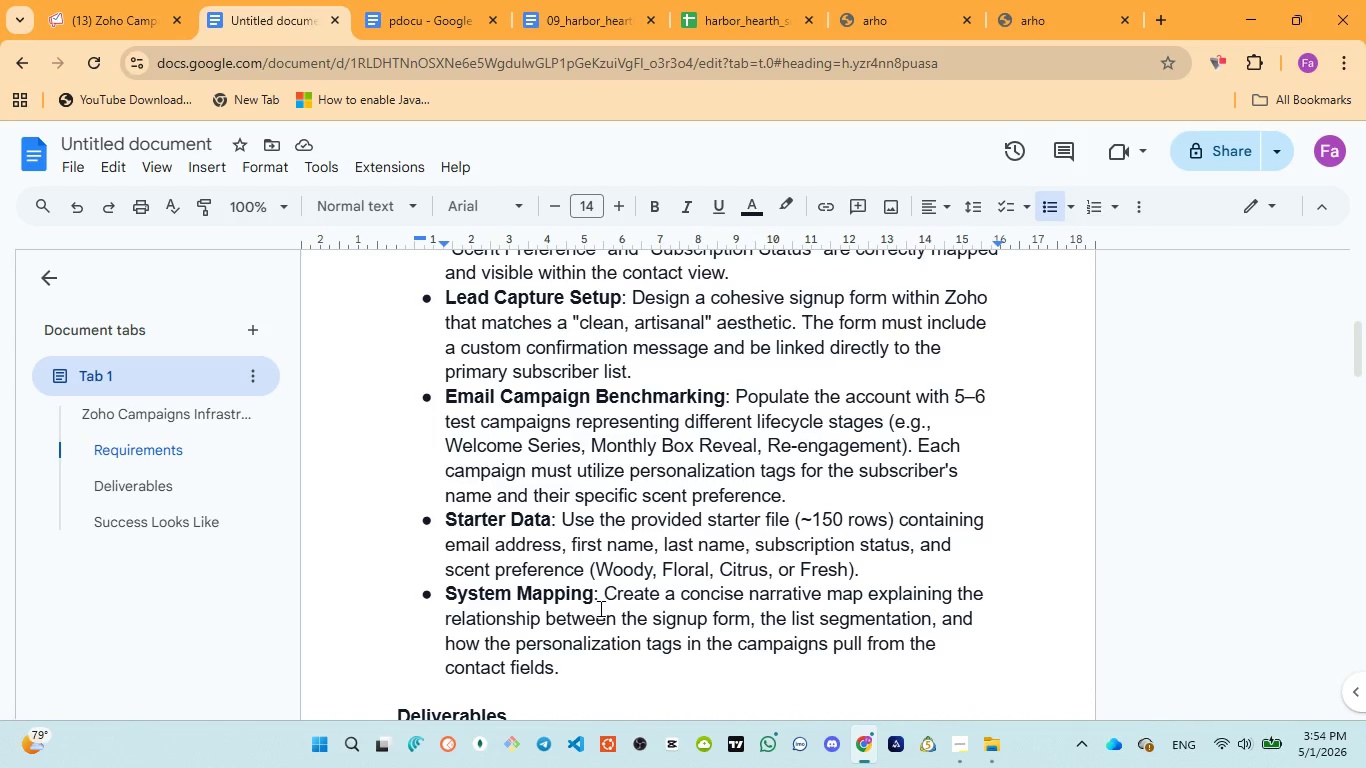 
wait(7.95)
 